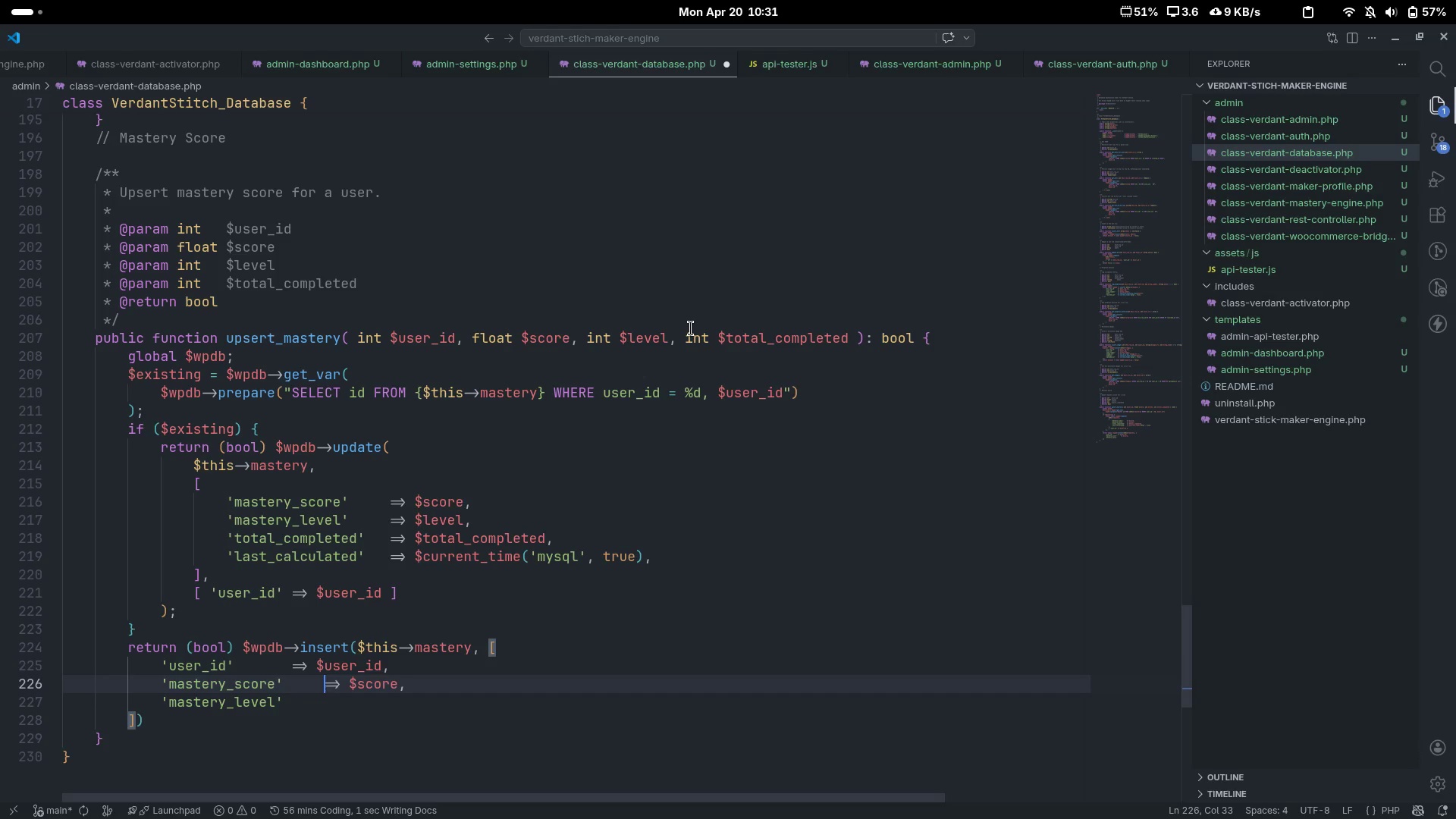 
key(ArrowUp)
 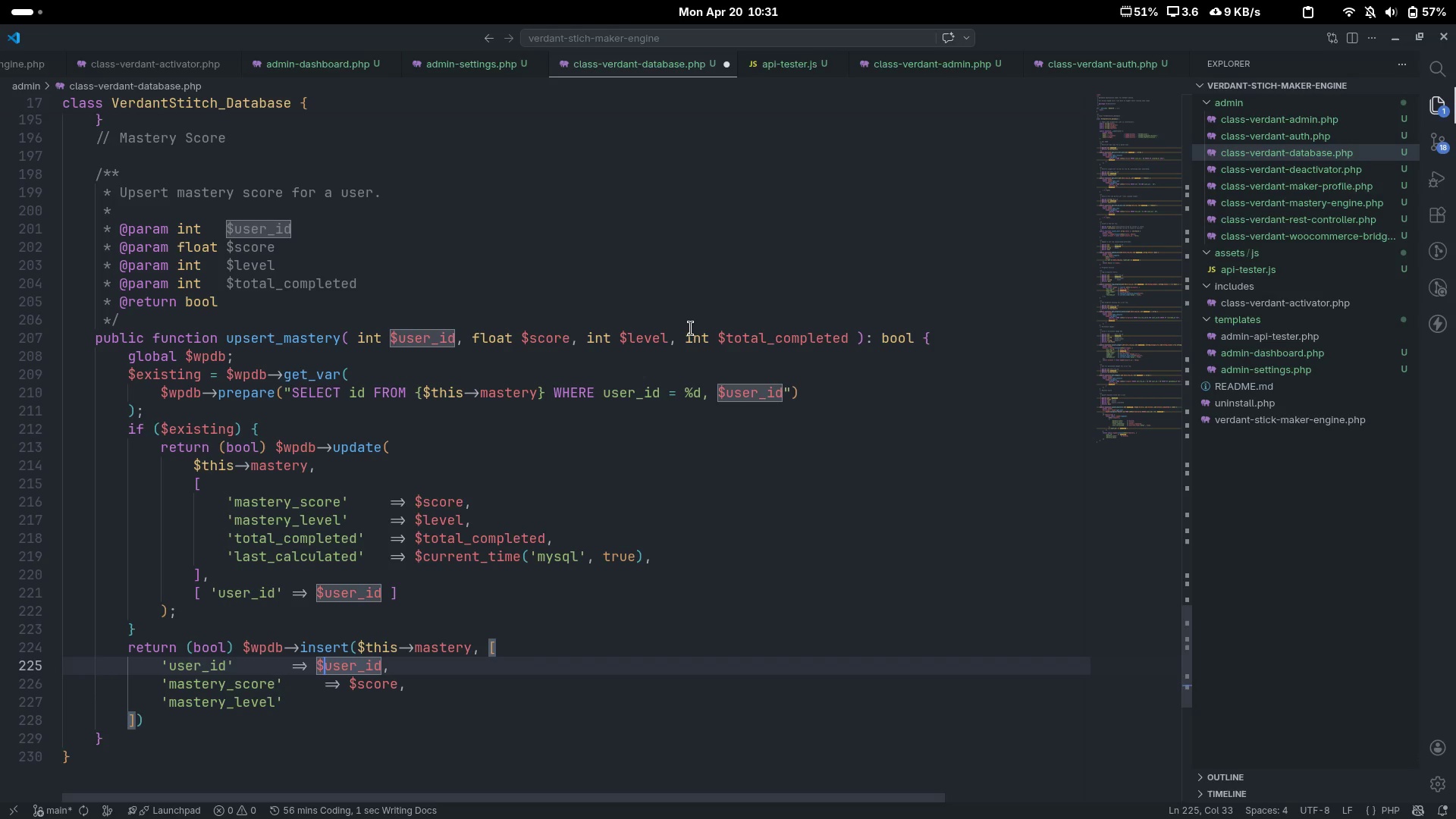 
key(Control+ArrowLeft)
 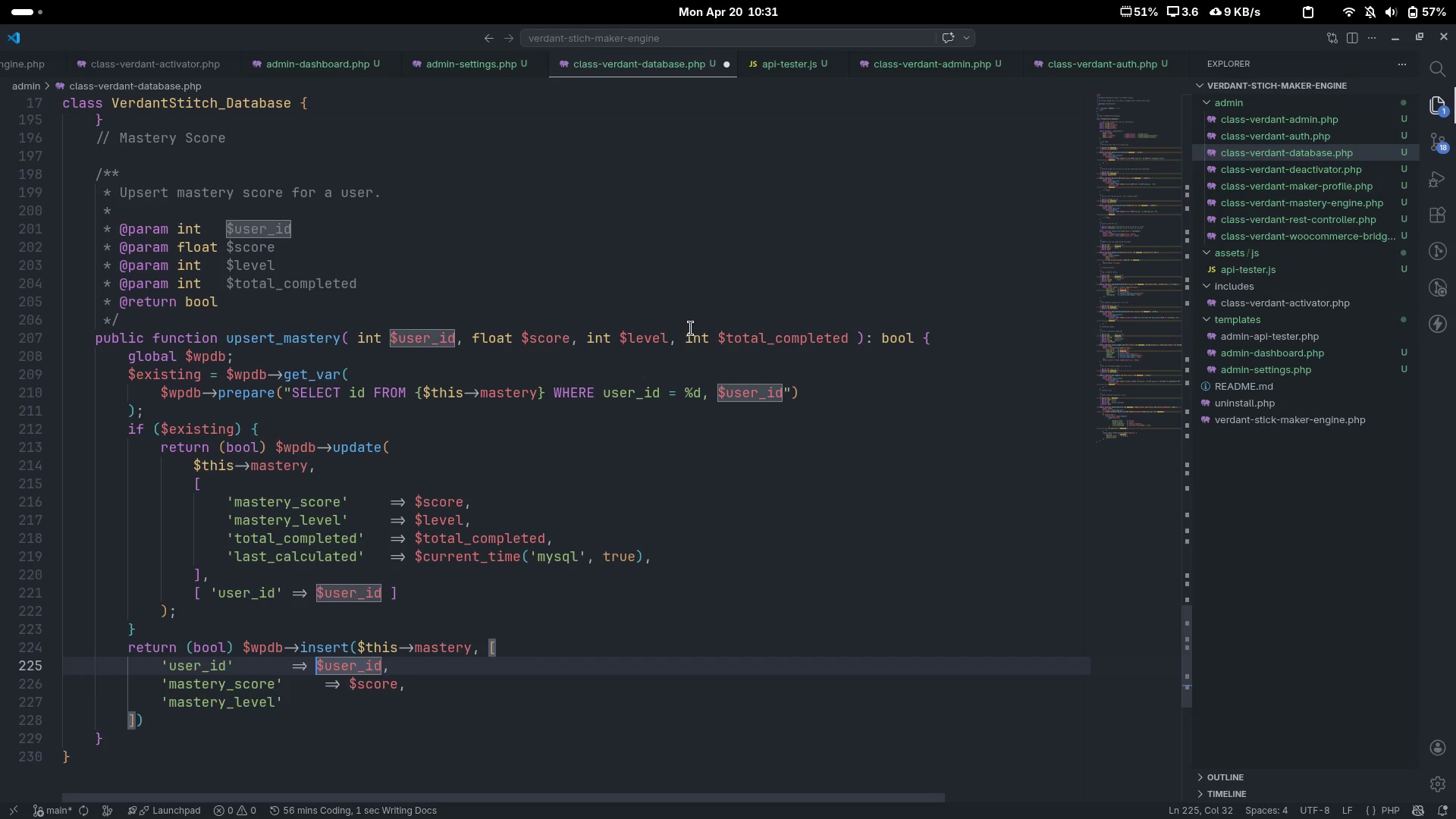 
key(Control+ArrowLeft)
 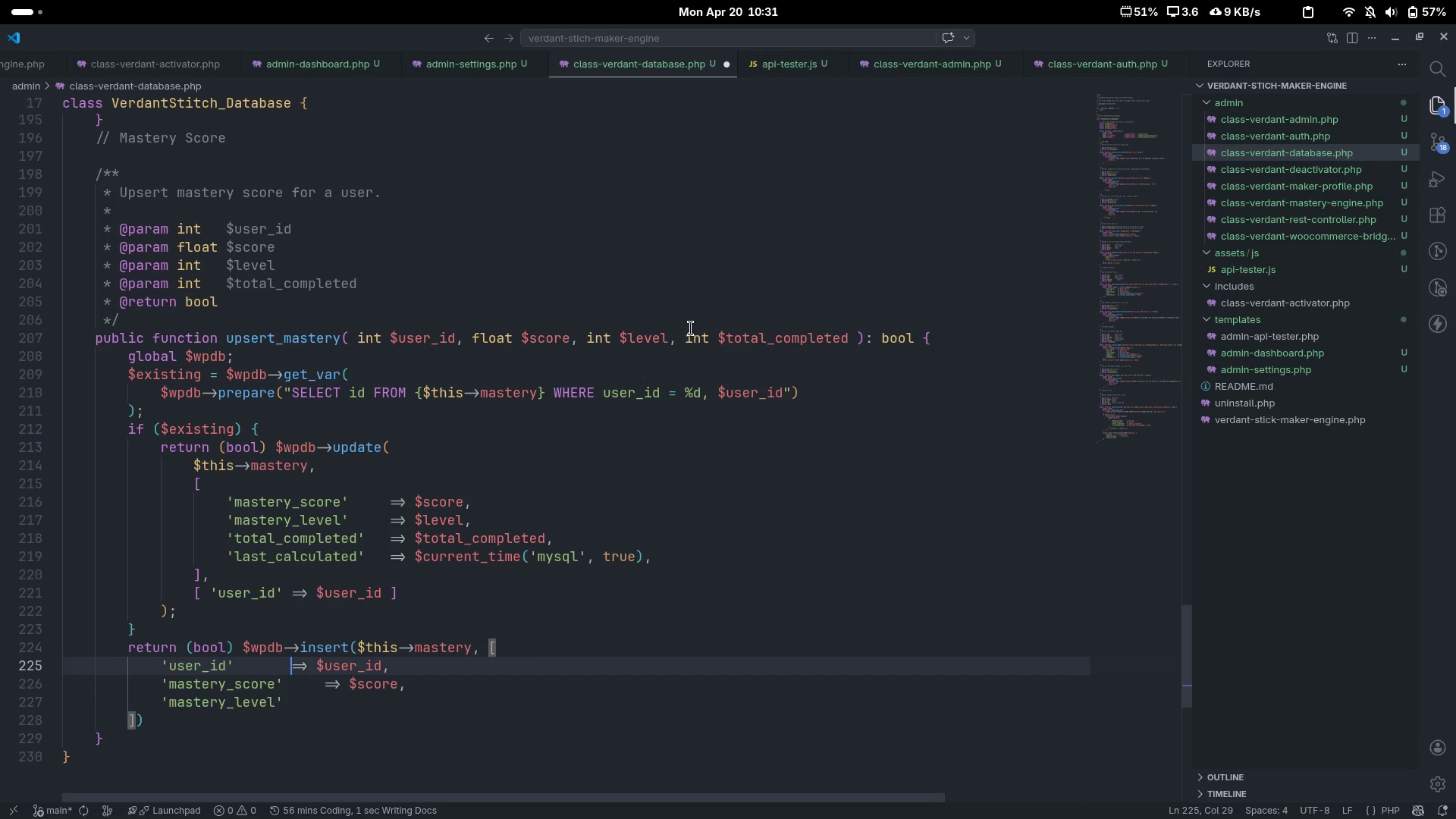 
key(Tab)
 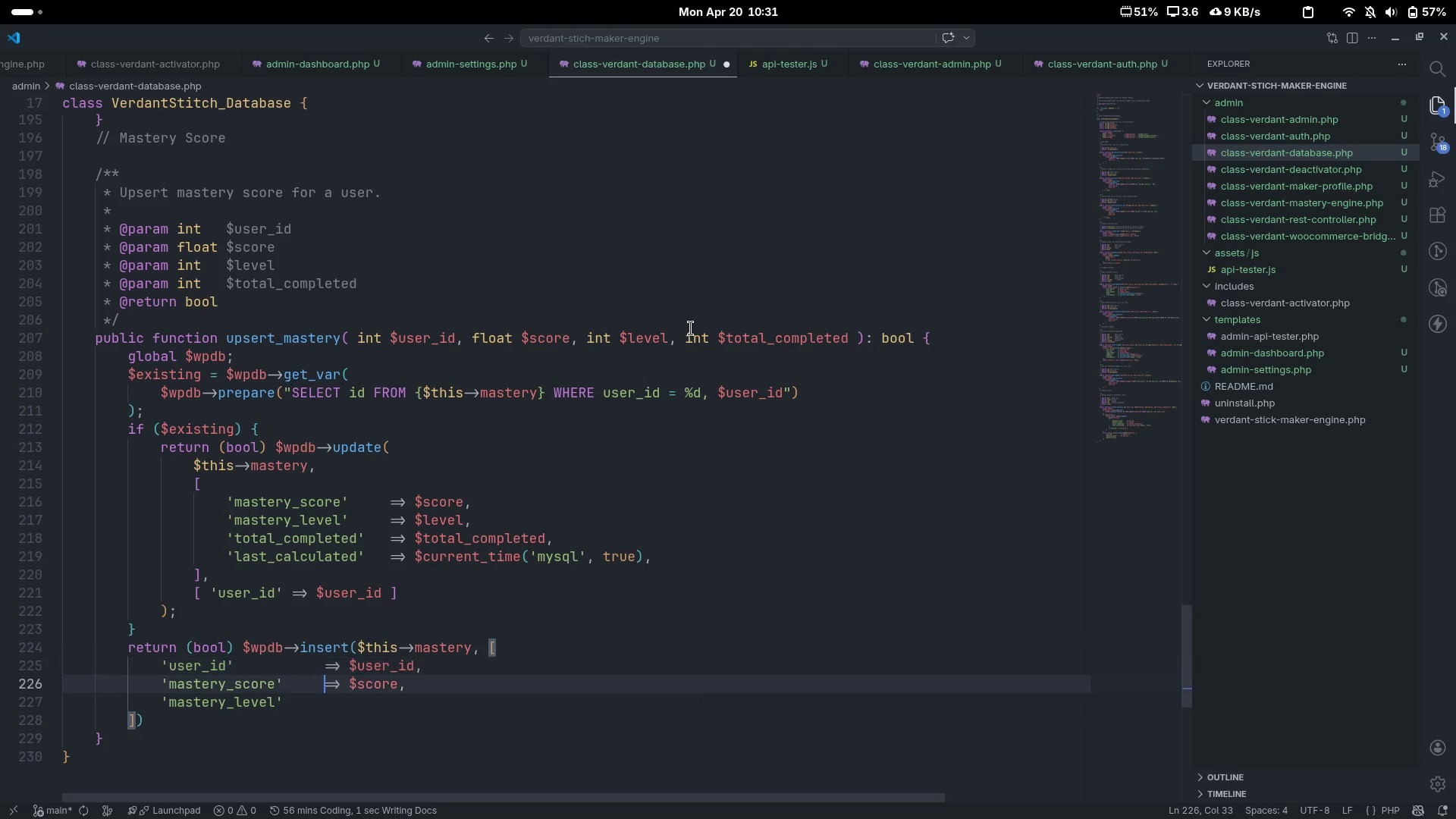 
key(ArrowDown)
 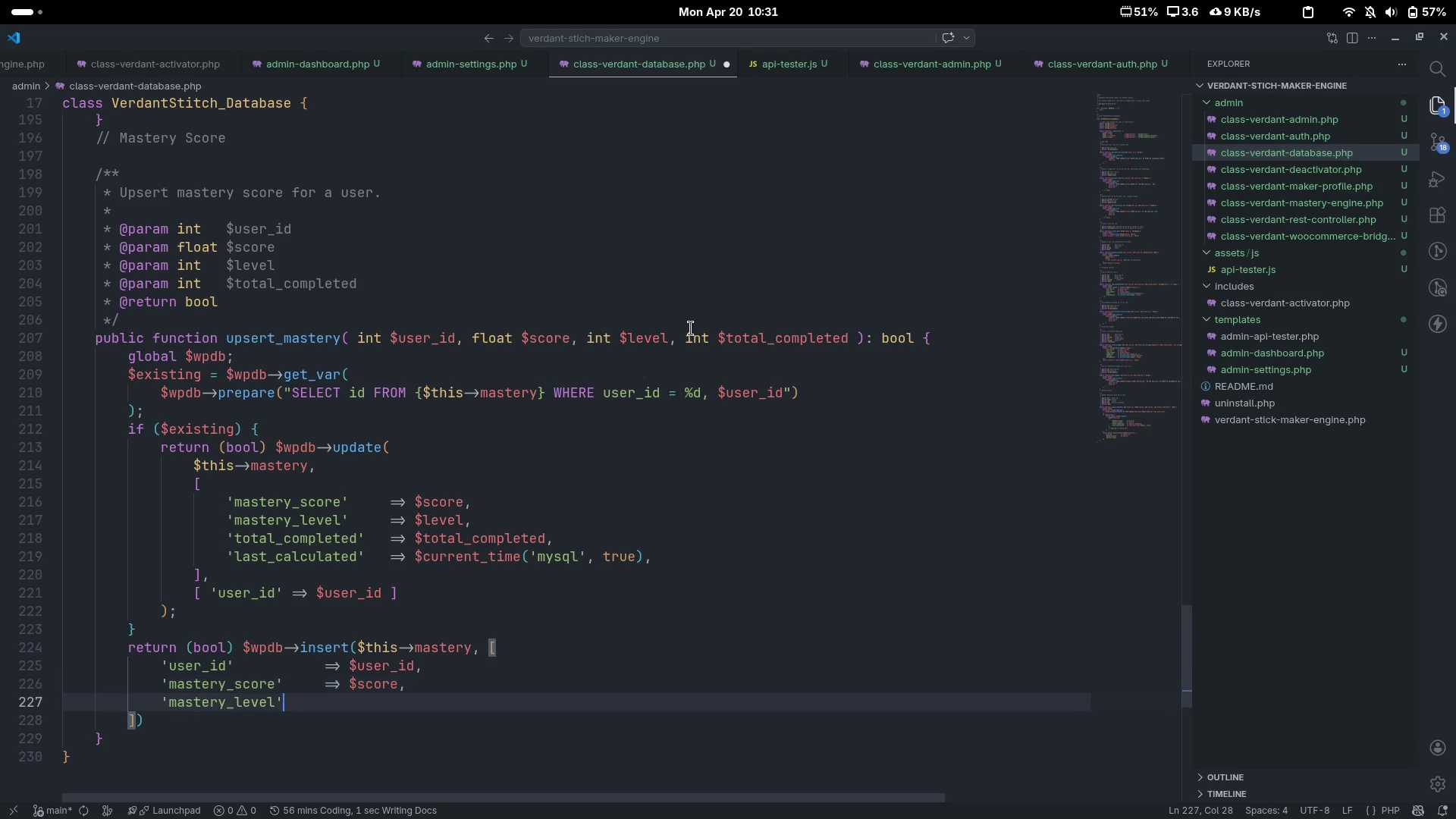 
key(ArrowDown)
 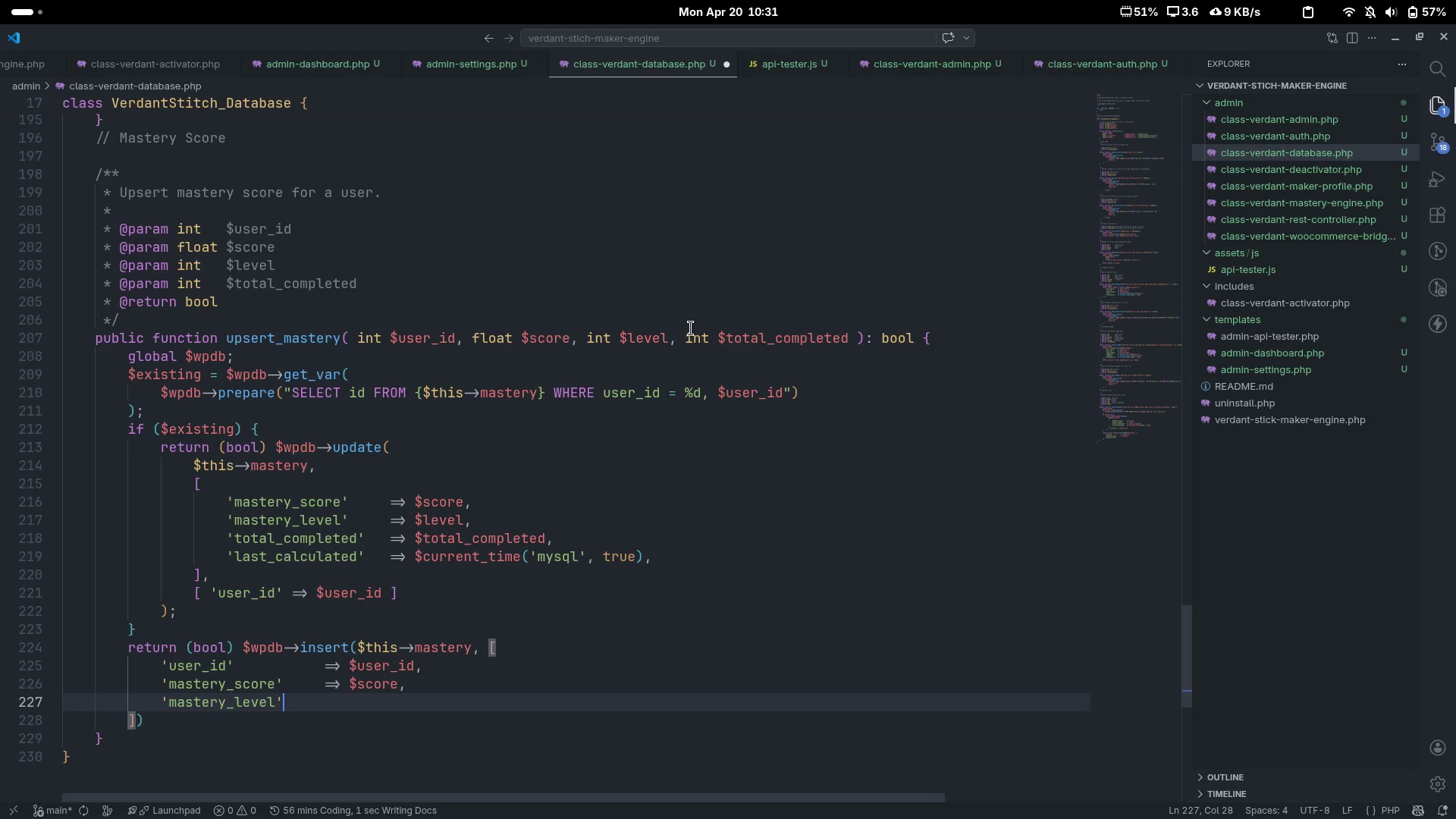 
key(Tab)
 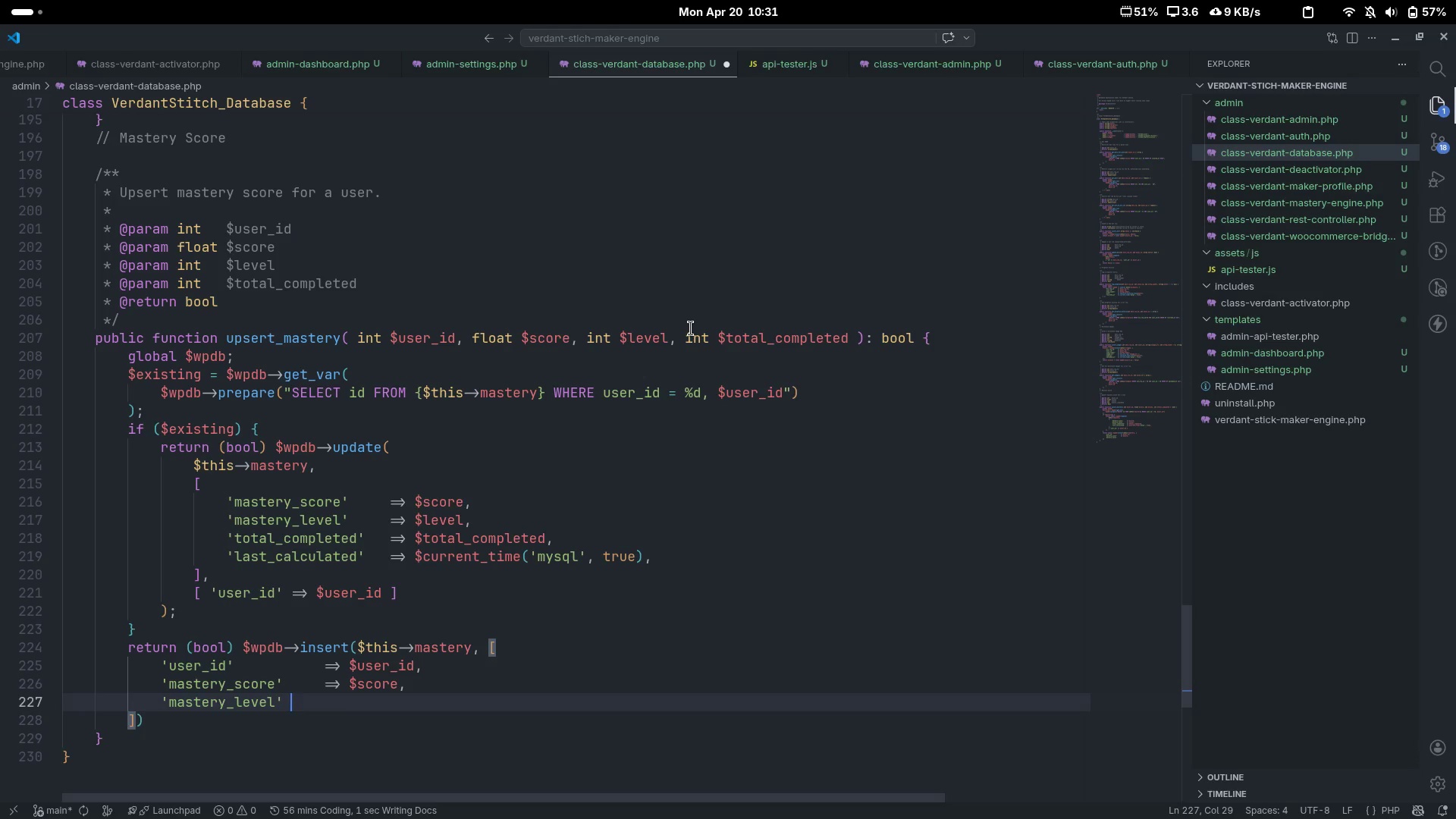 
key(Tab)
 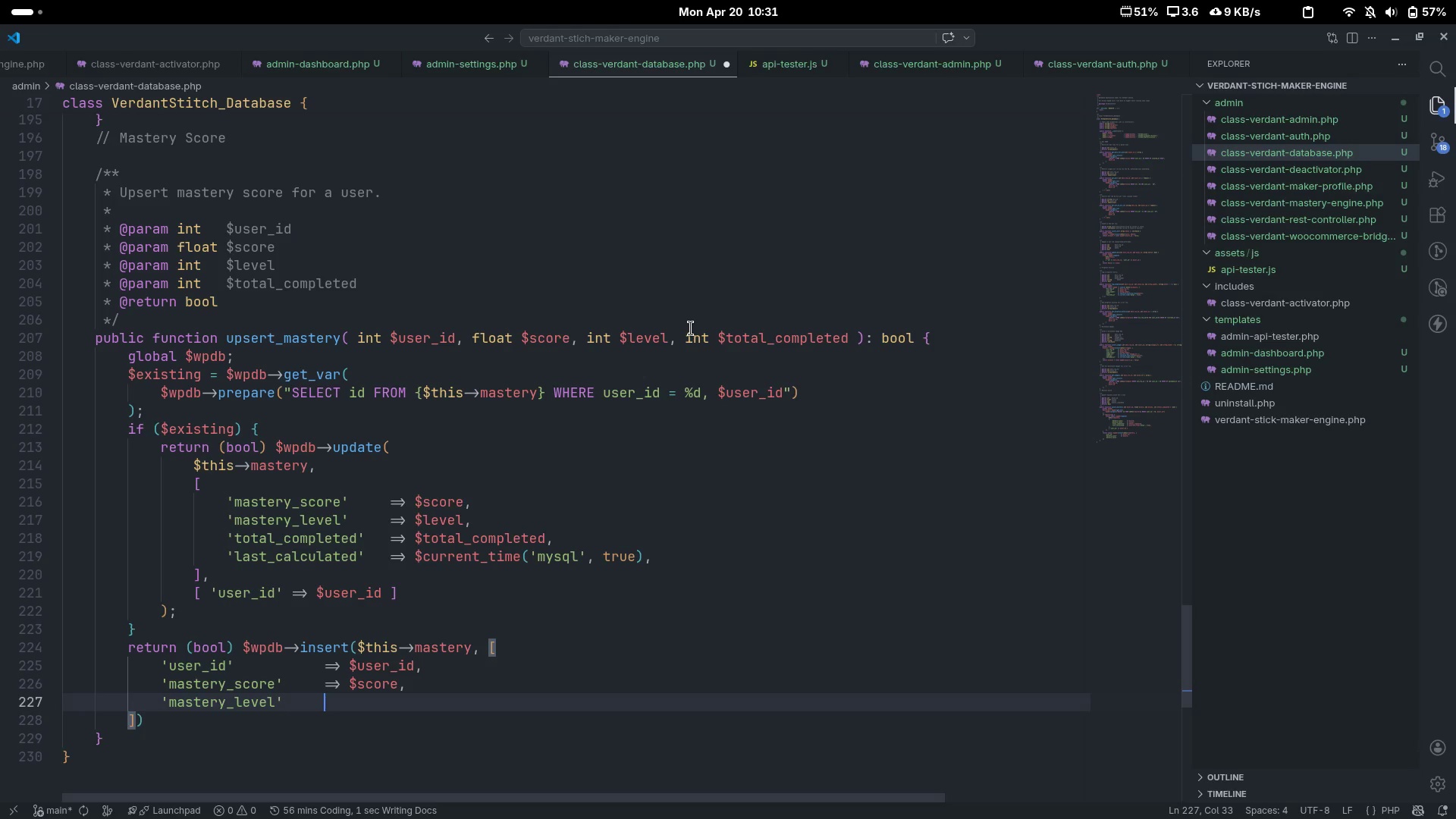 
key(Equal)
 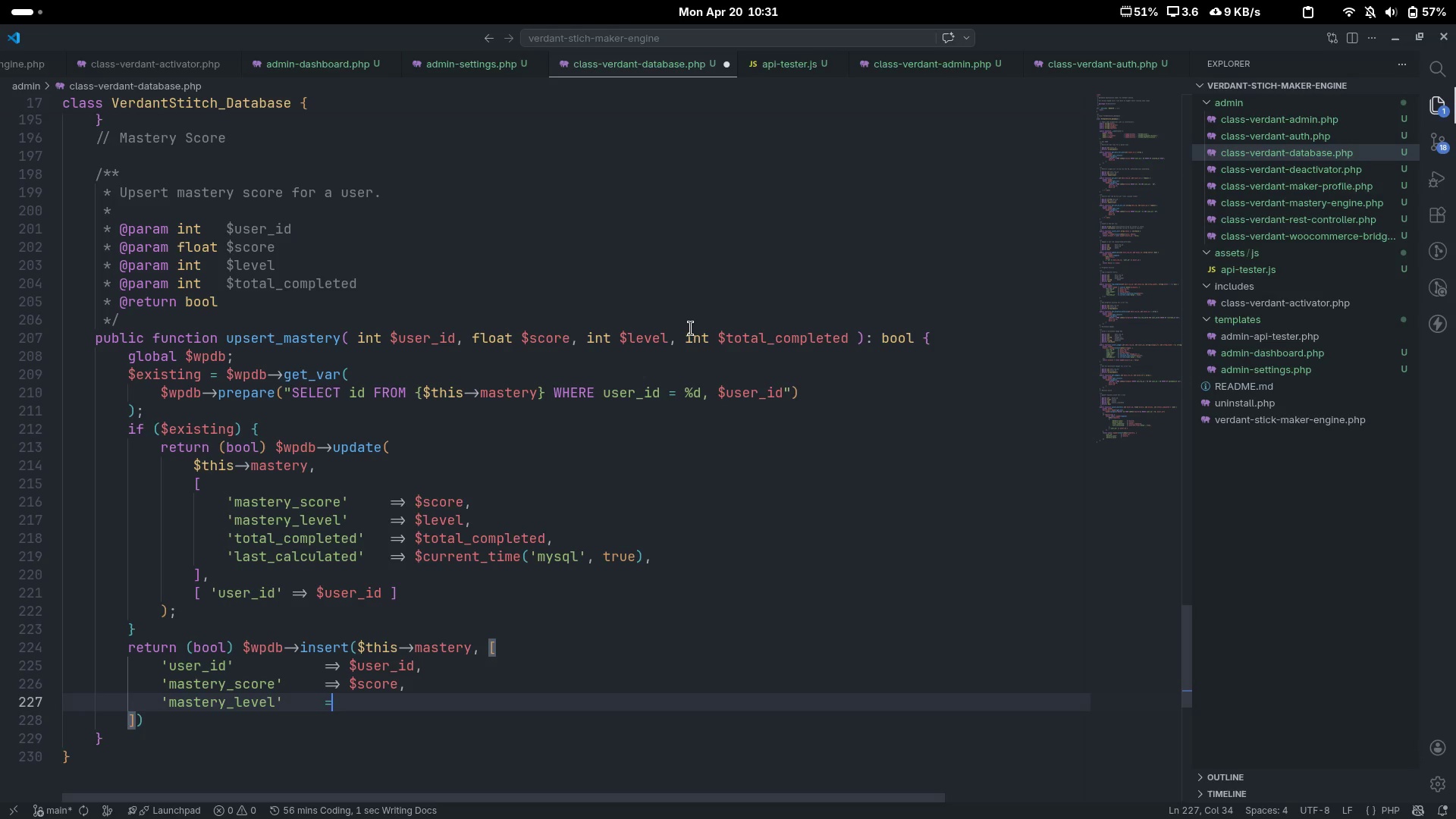 
key(Shift+ShiftLeft)
 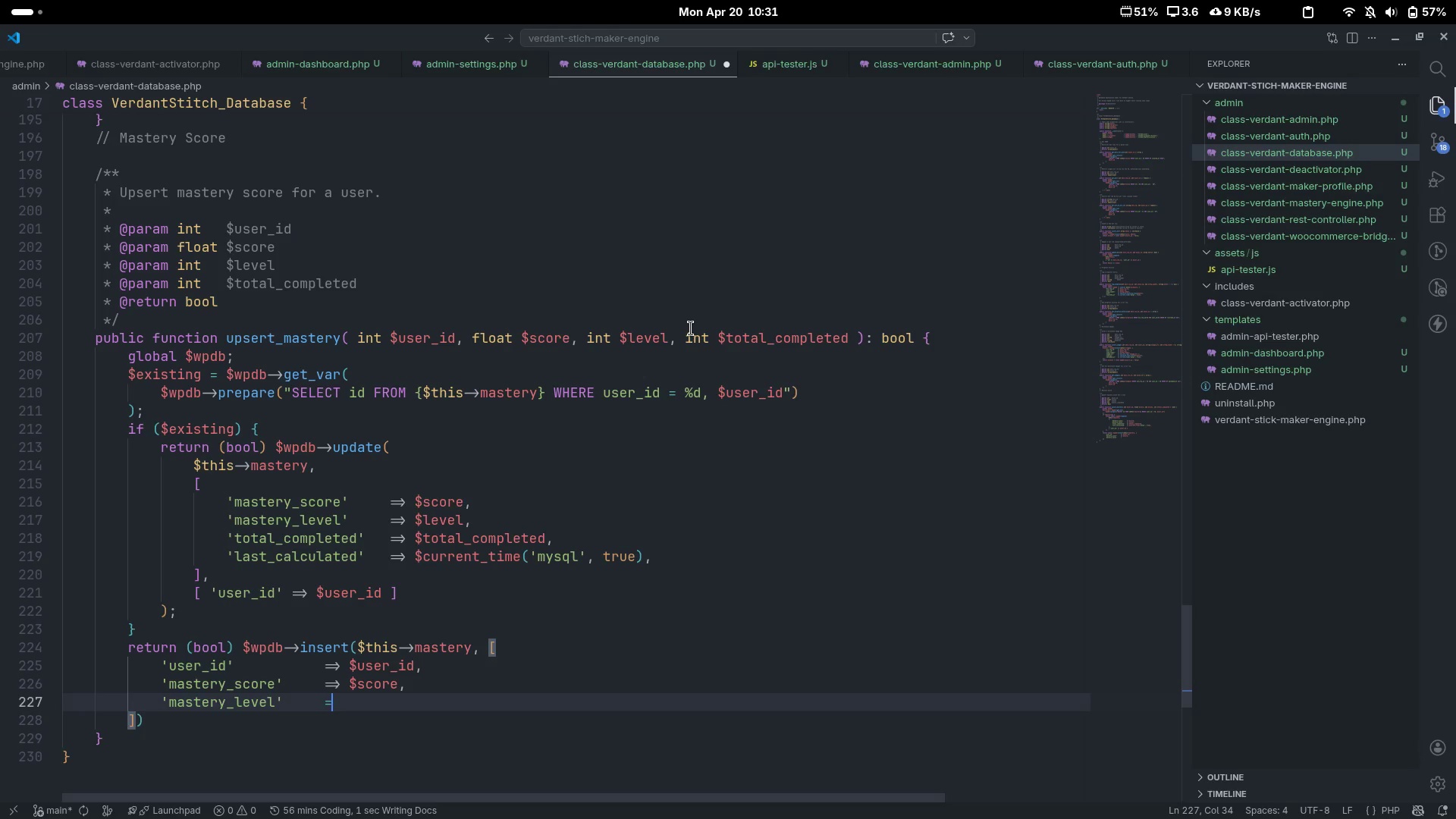 
key(Shift+Period)
 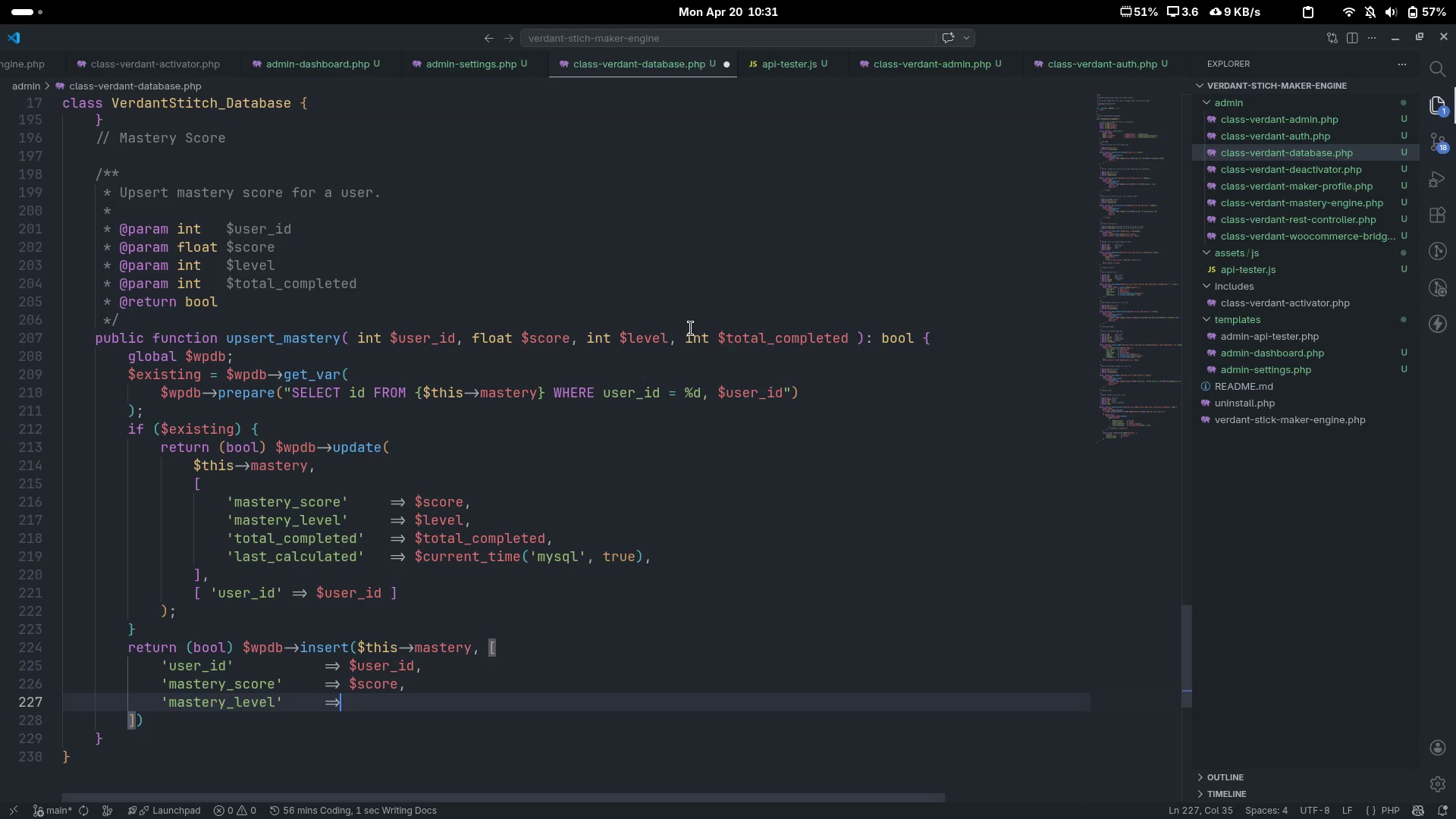 
key(Space)
 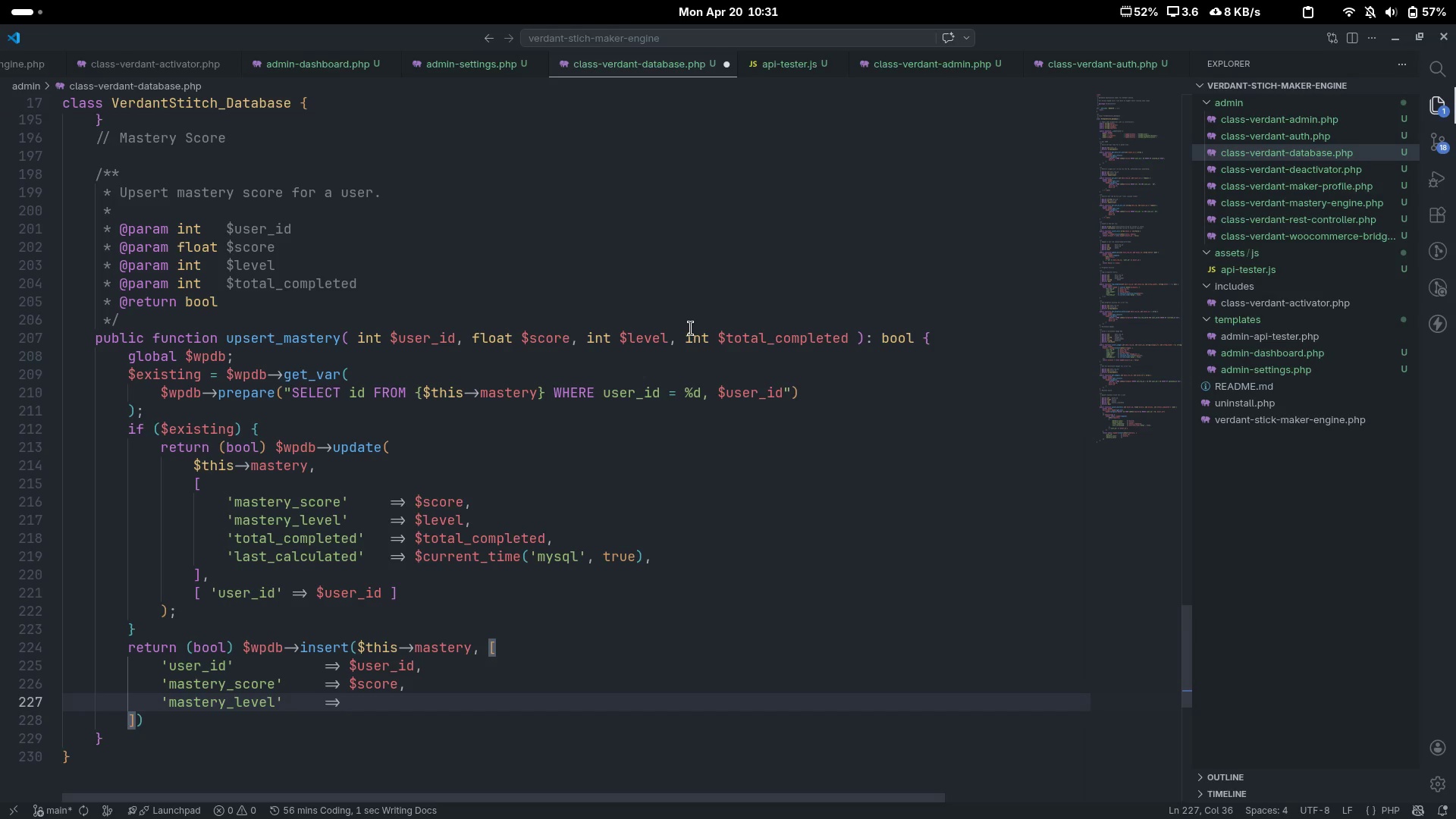 
type($leve)
key(Tab)
type(, )
 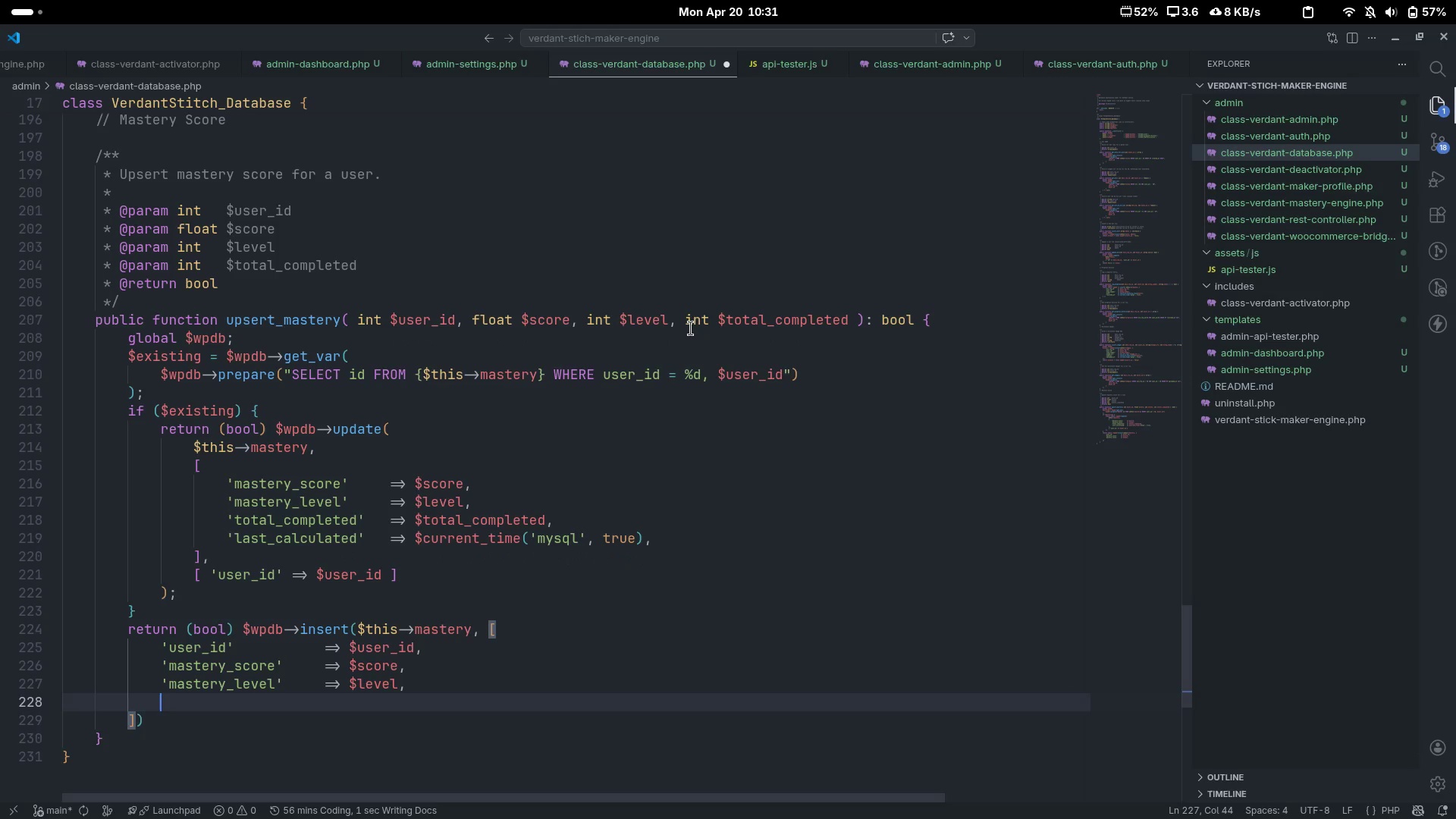 
key(Enter)
 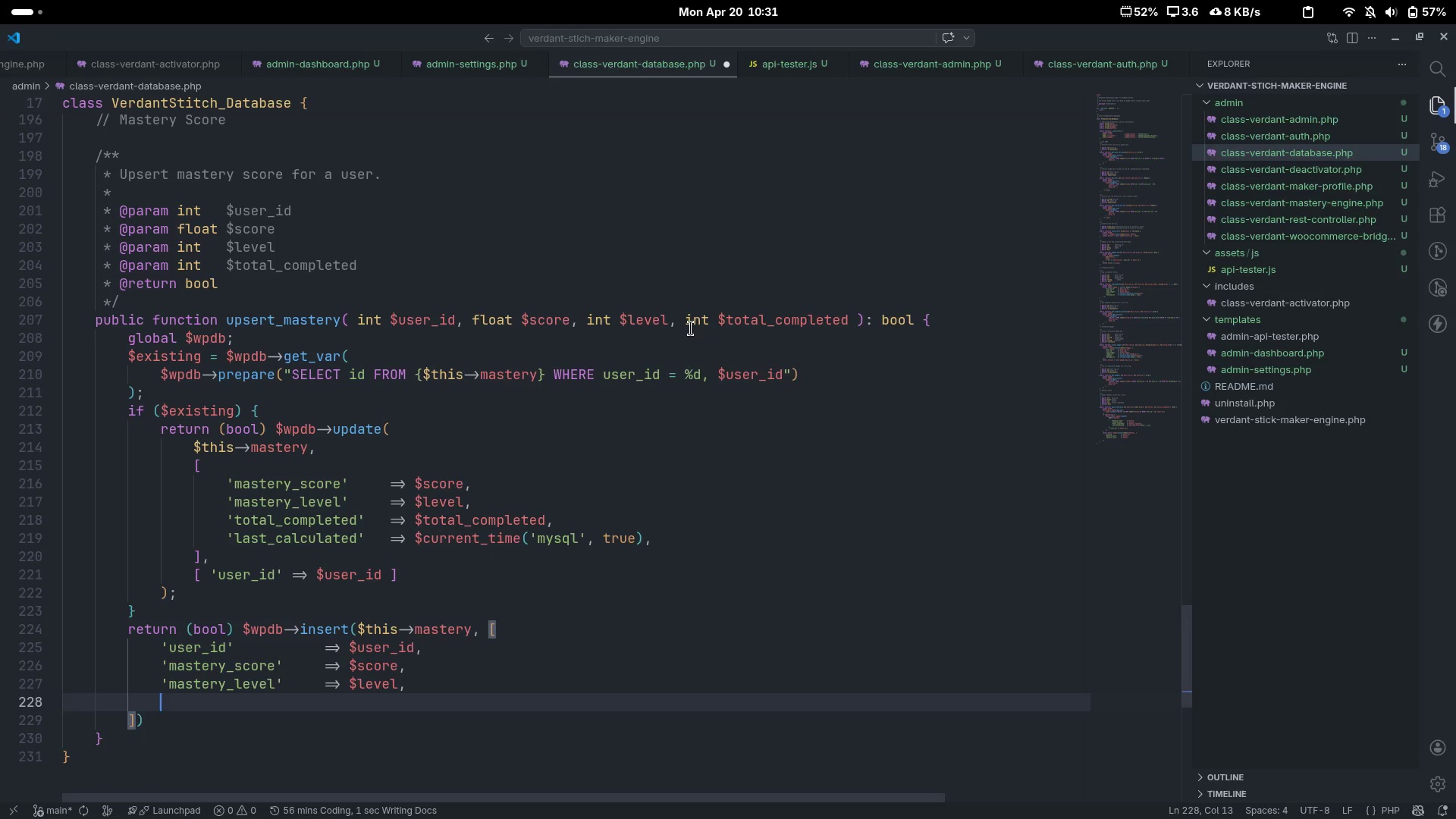 
type('total_complered)
 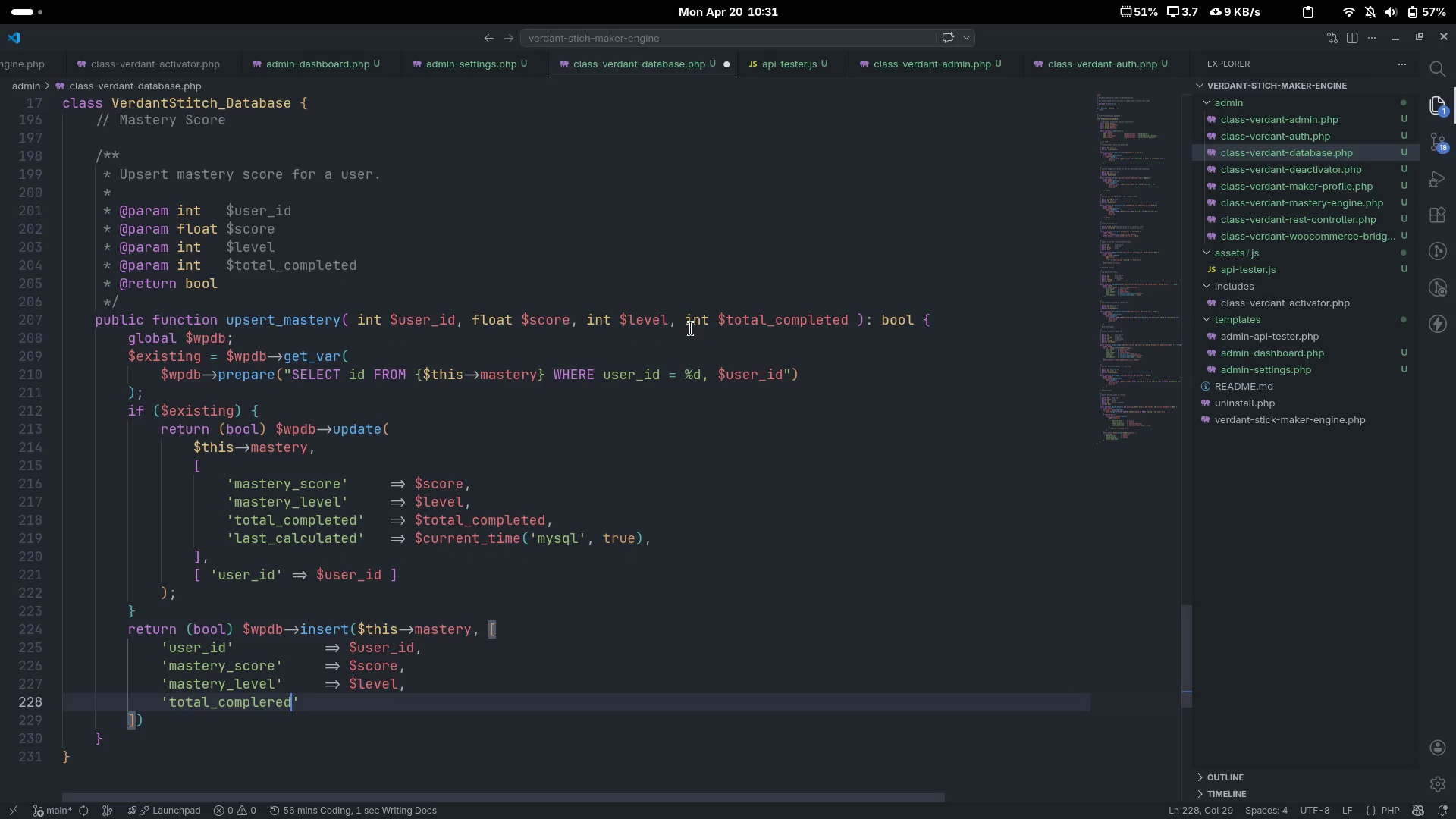 
key(Control+ControlLeft)
 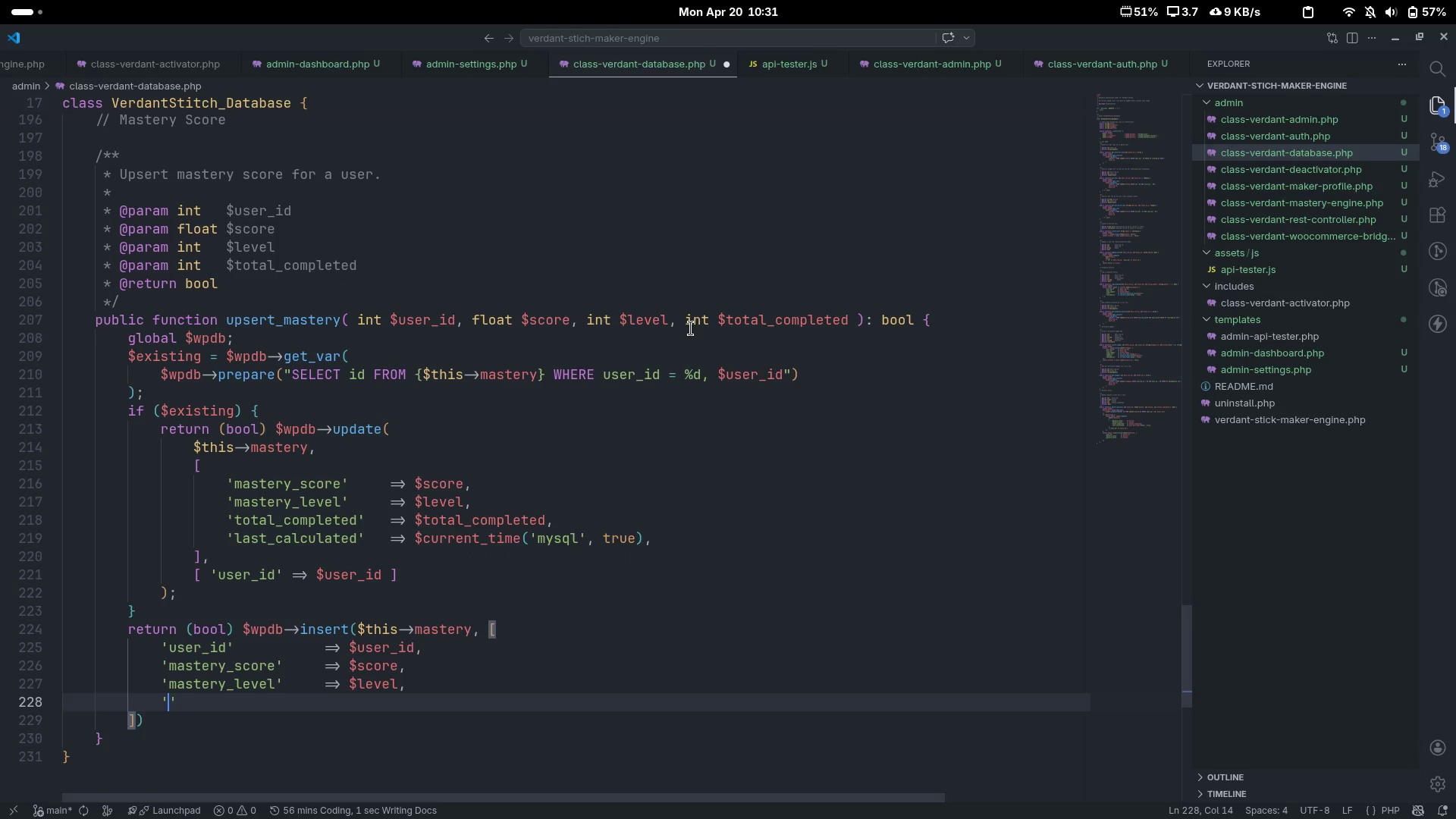 
key(Control+Backspace)
 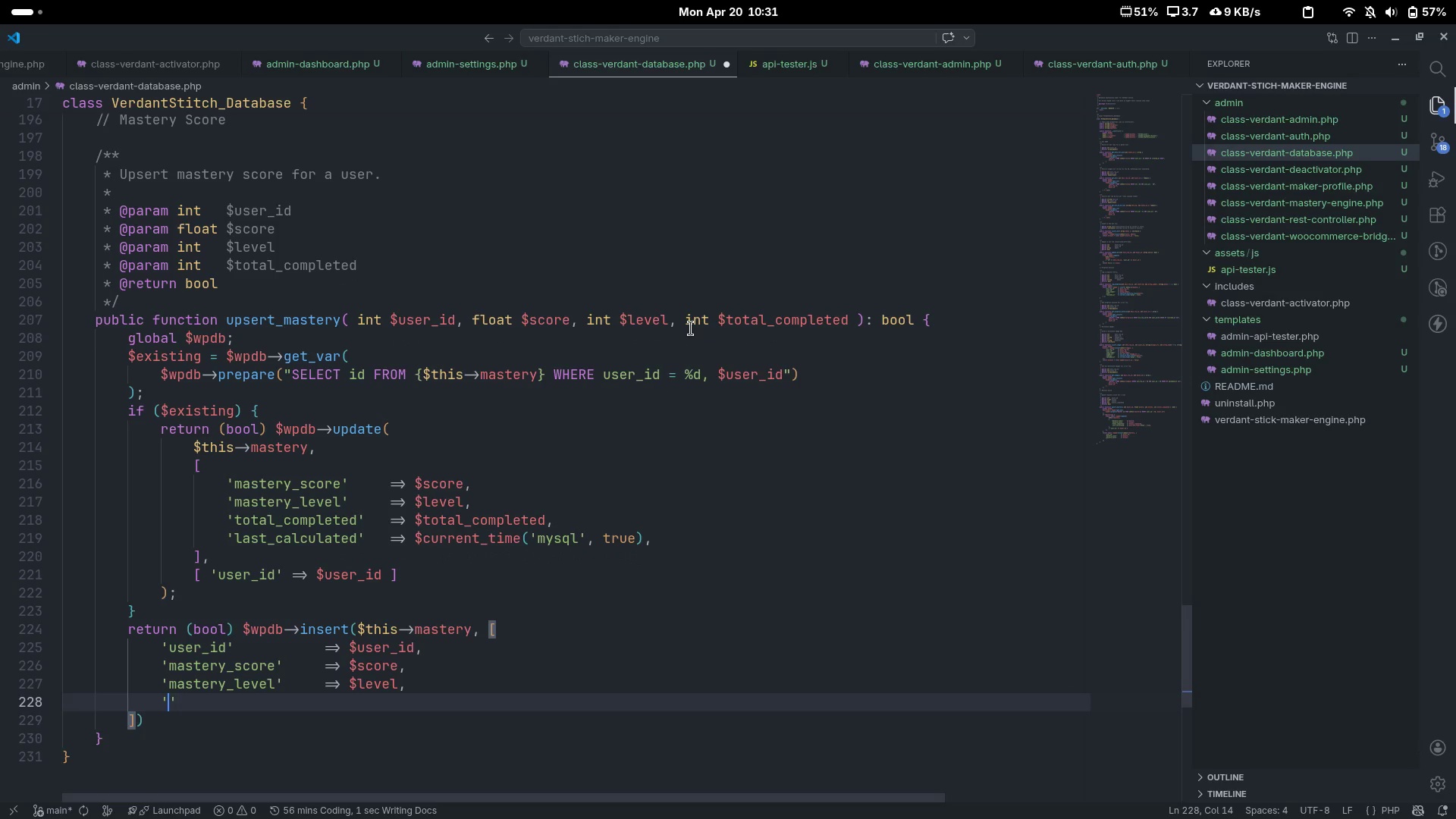 
type(total_completed)
 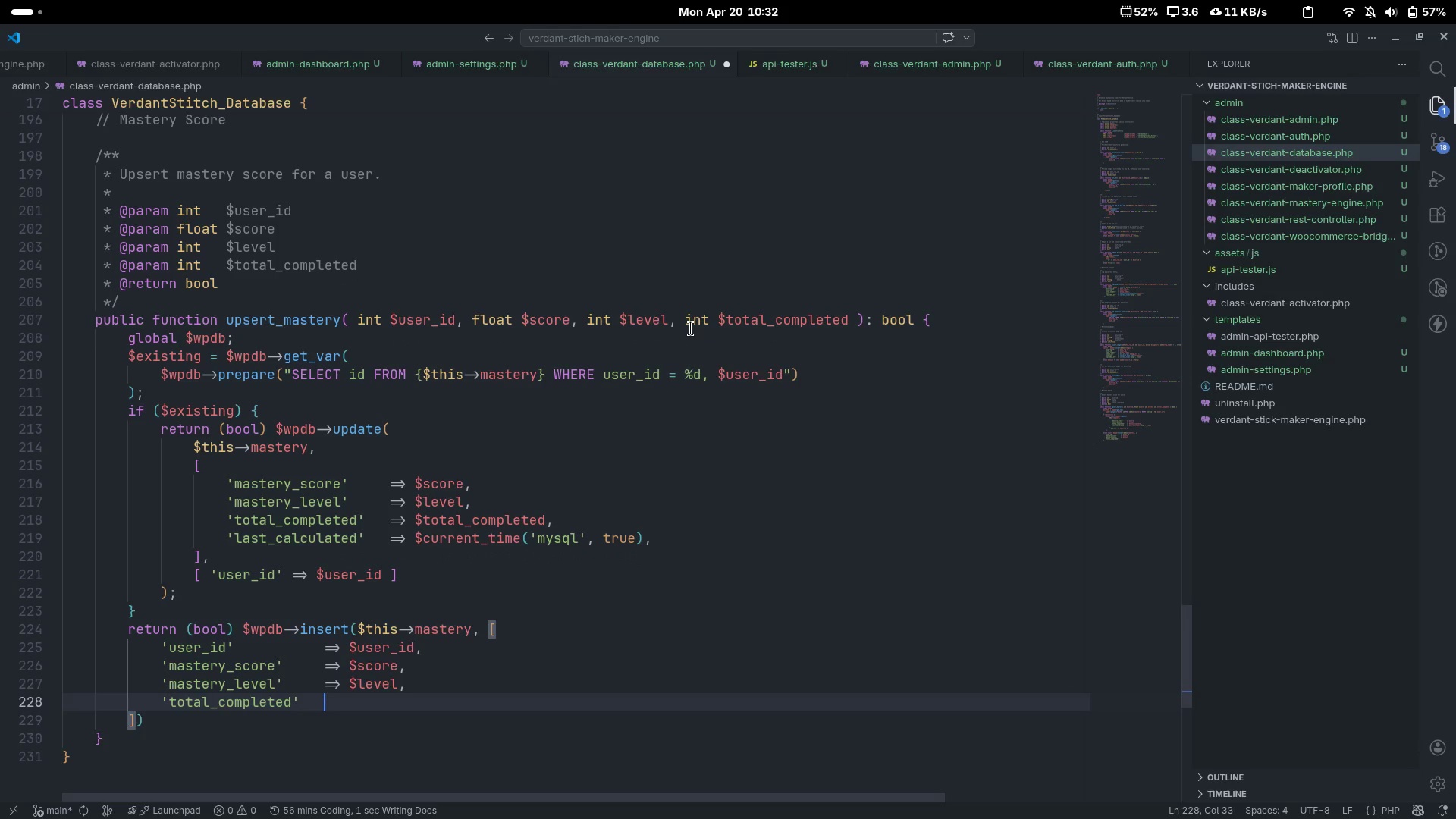 
 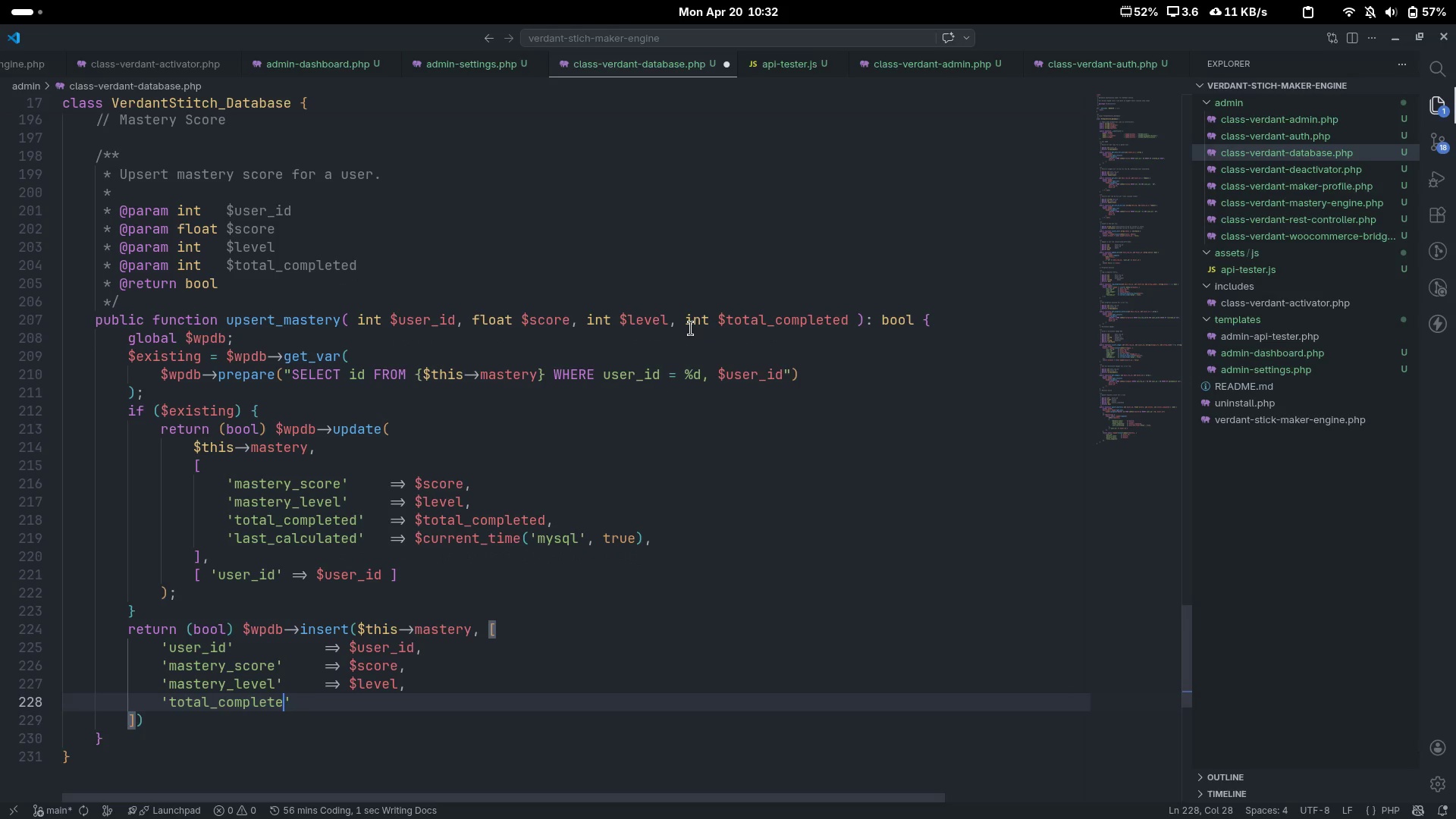 
key(ArrowRight)
 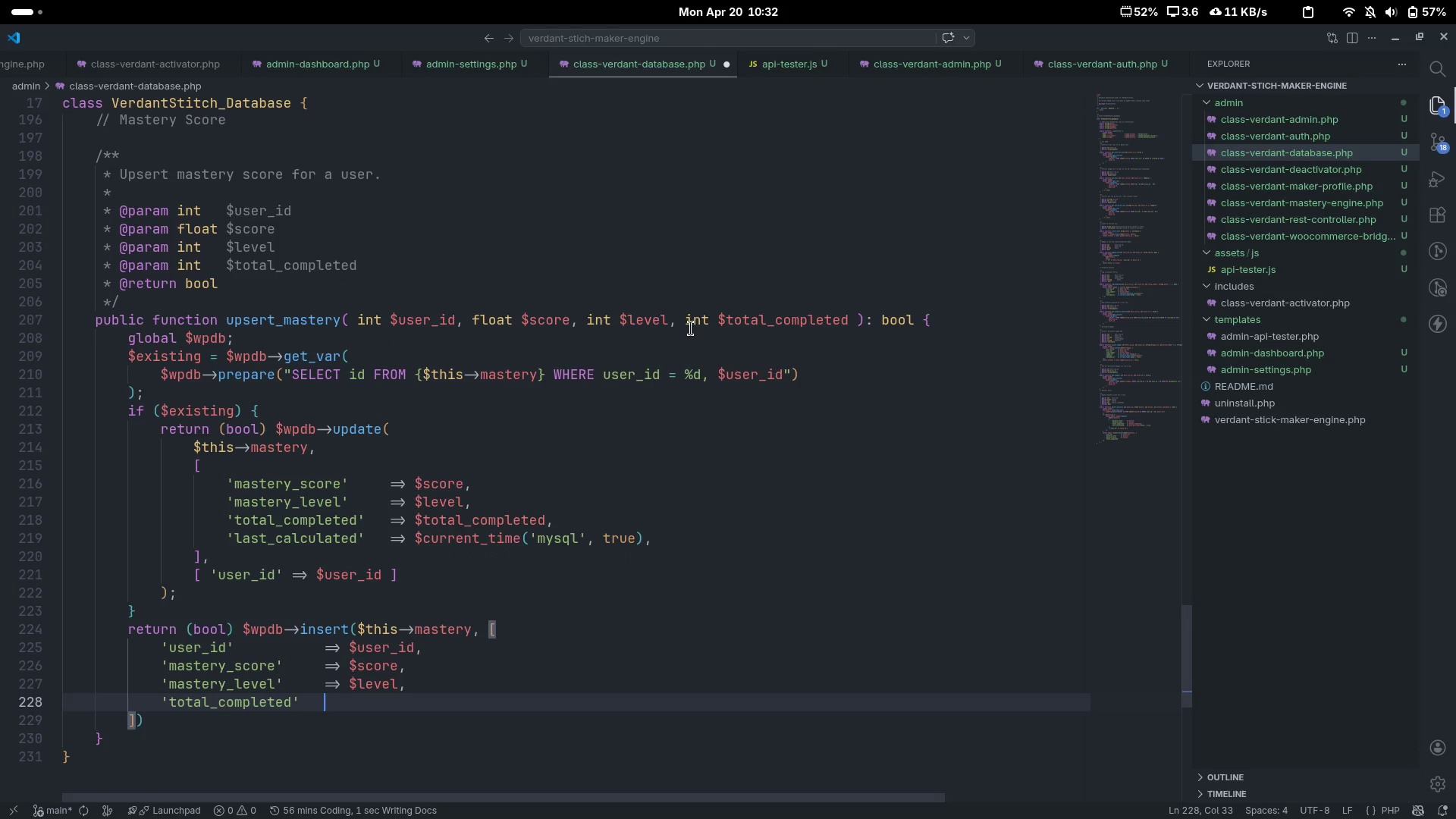 
key(Tab)
type(=> $total)
key(Tab)
type(, )
 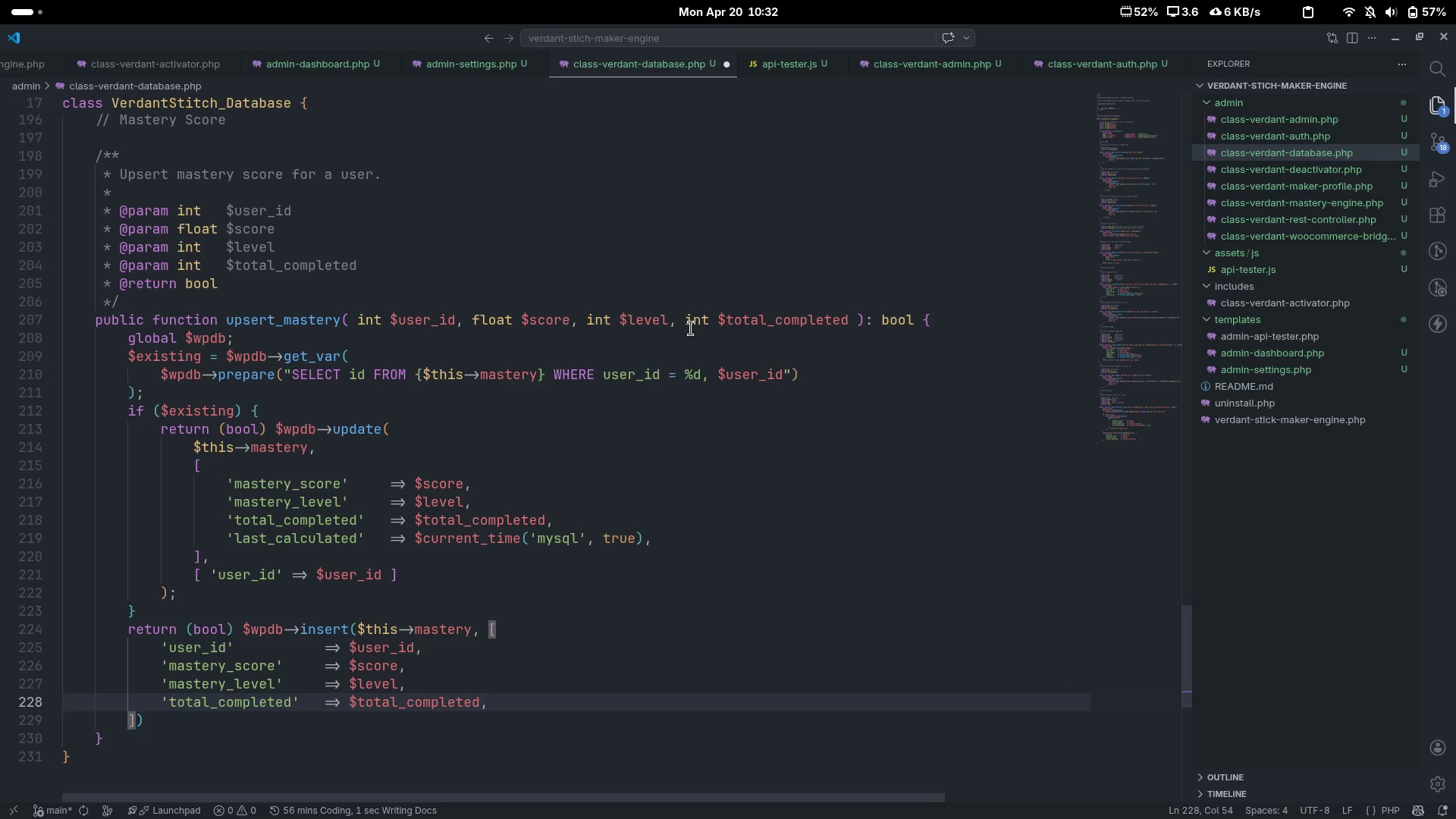 
key(Enter)
 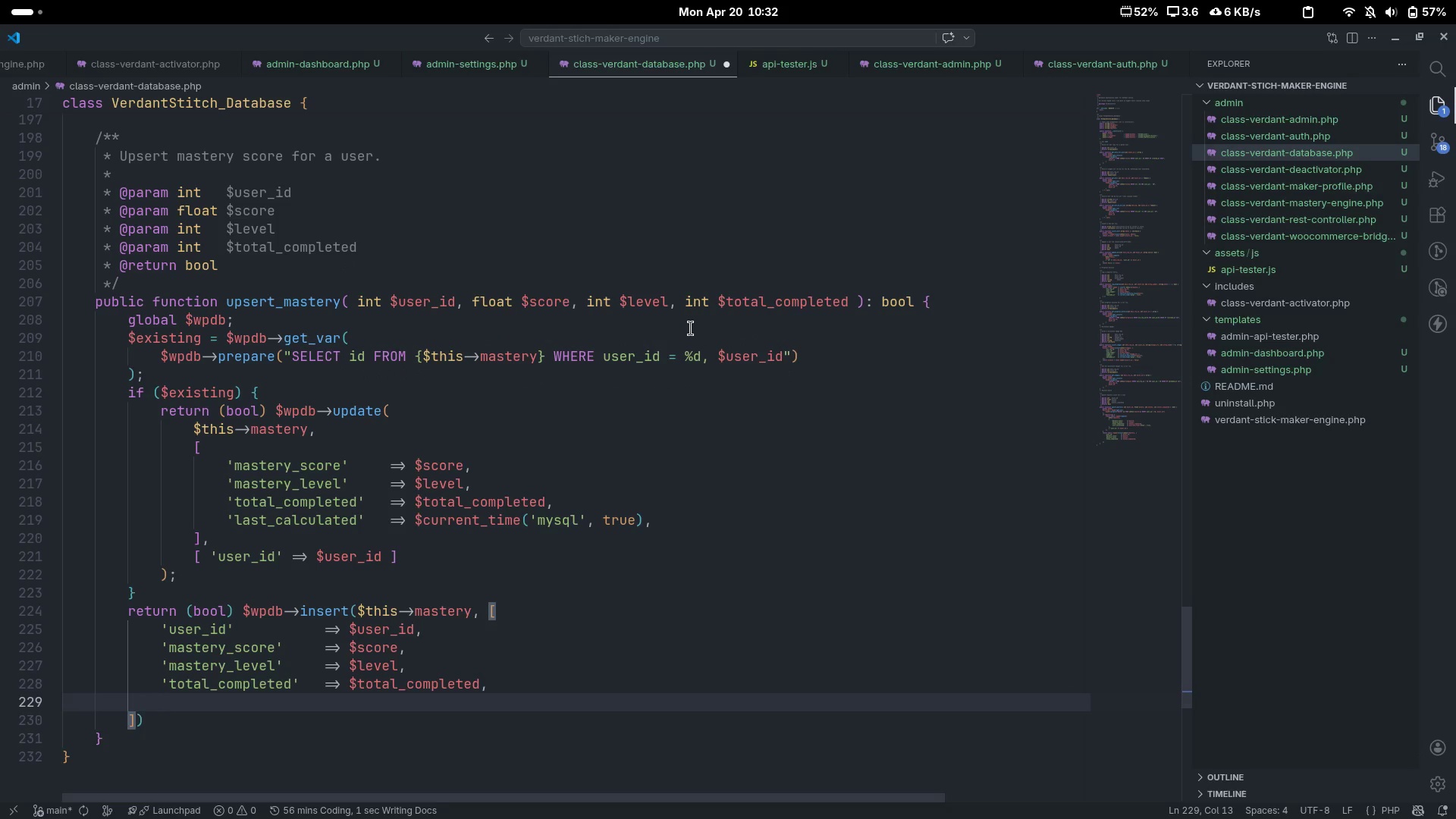 
type('last))
key(Backspace)
type(_calculated)
 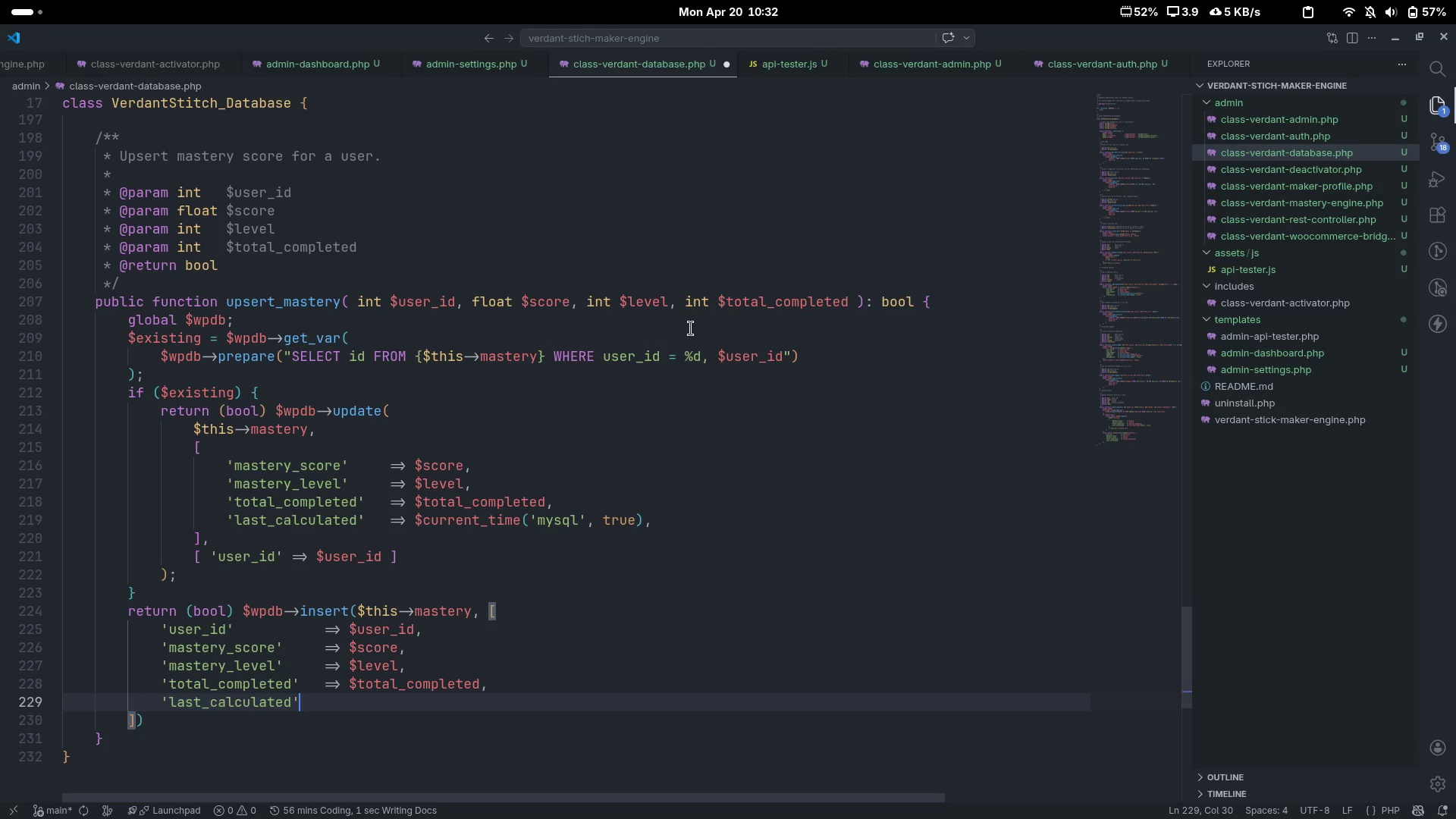 
key(ArrowRight)
 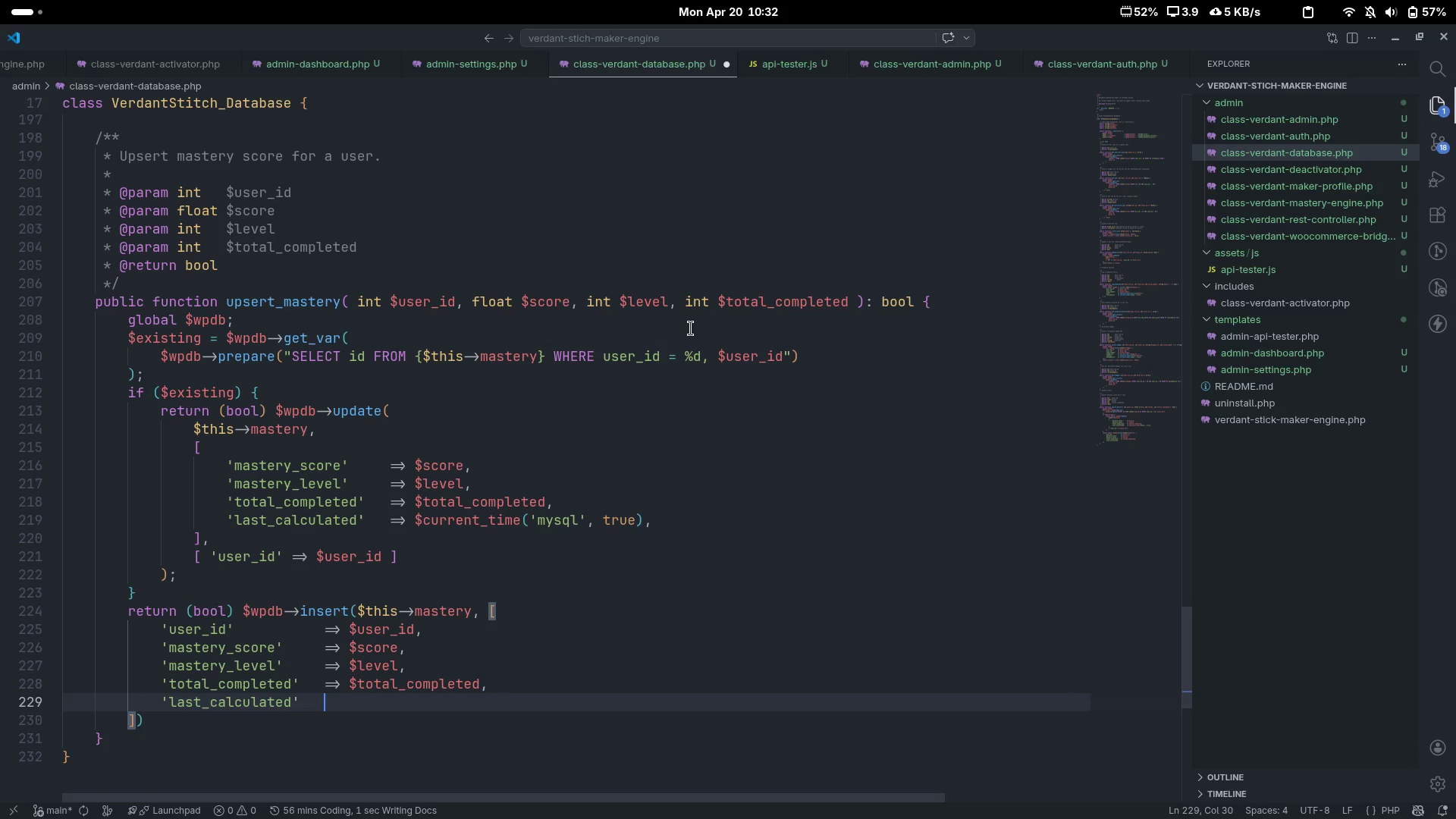 
key(Tab)
type(-)
key(Backspace)
type(=> curer)
key(Tab)
type(_time('mysql)
 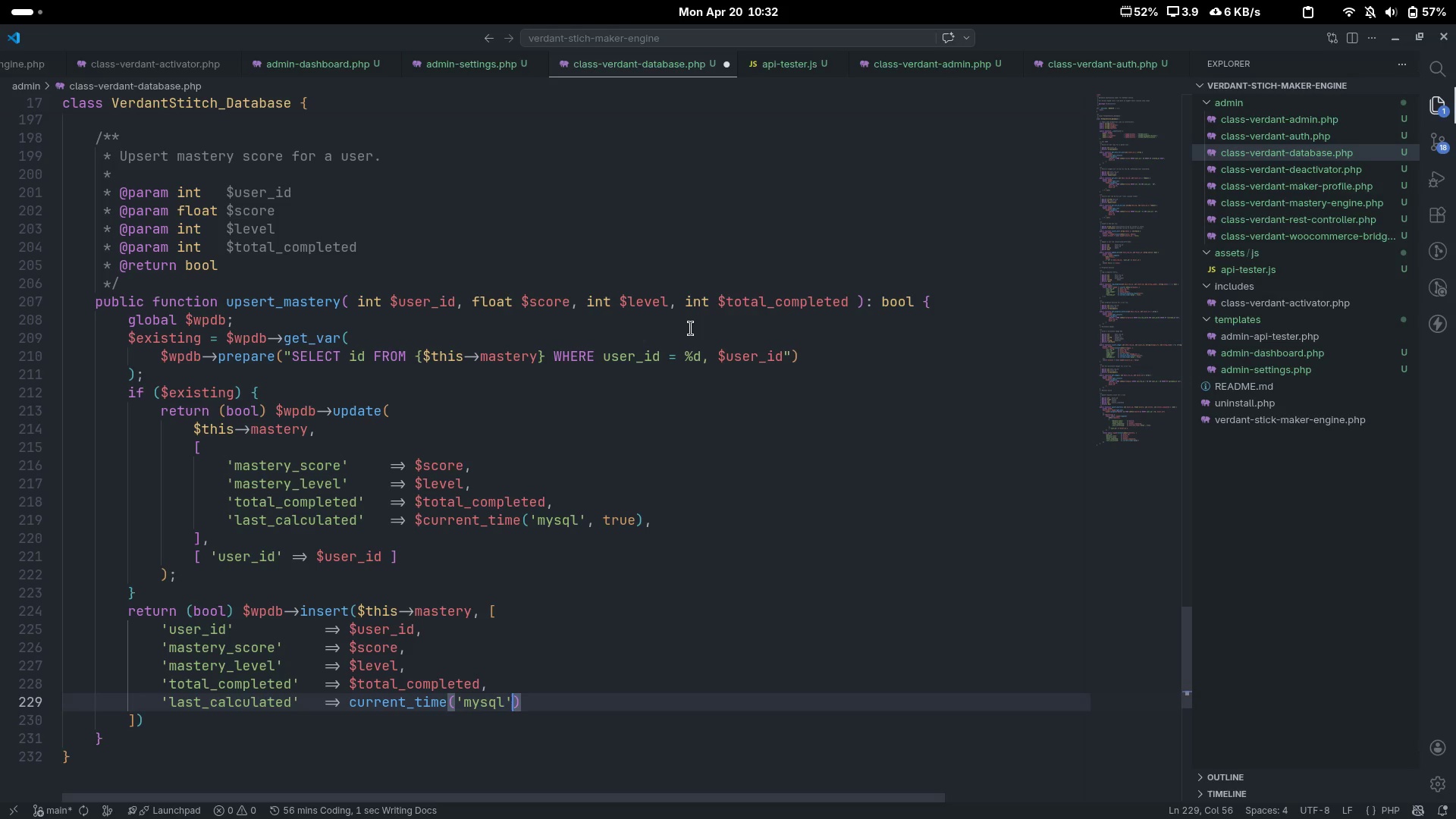 
 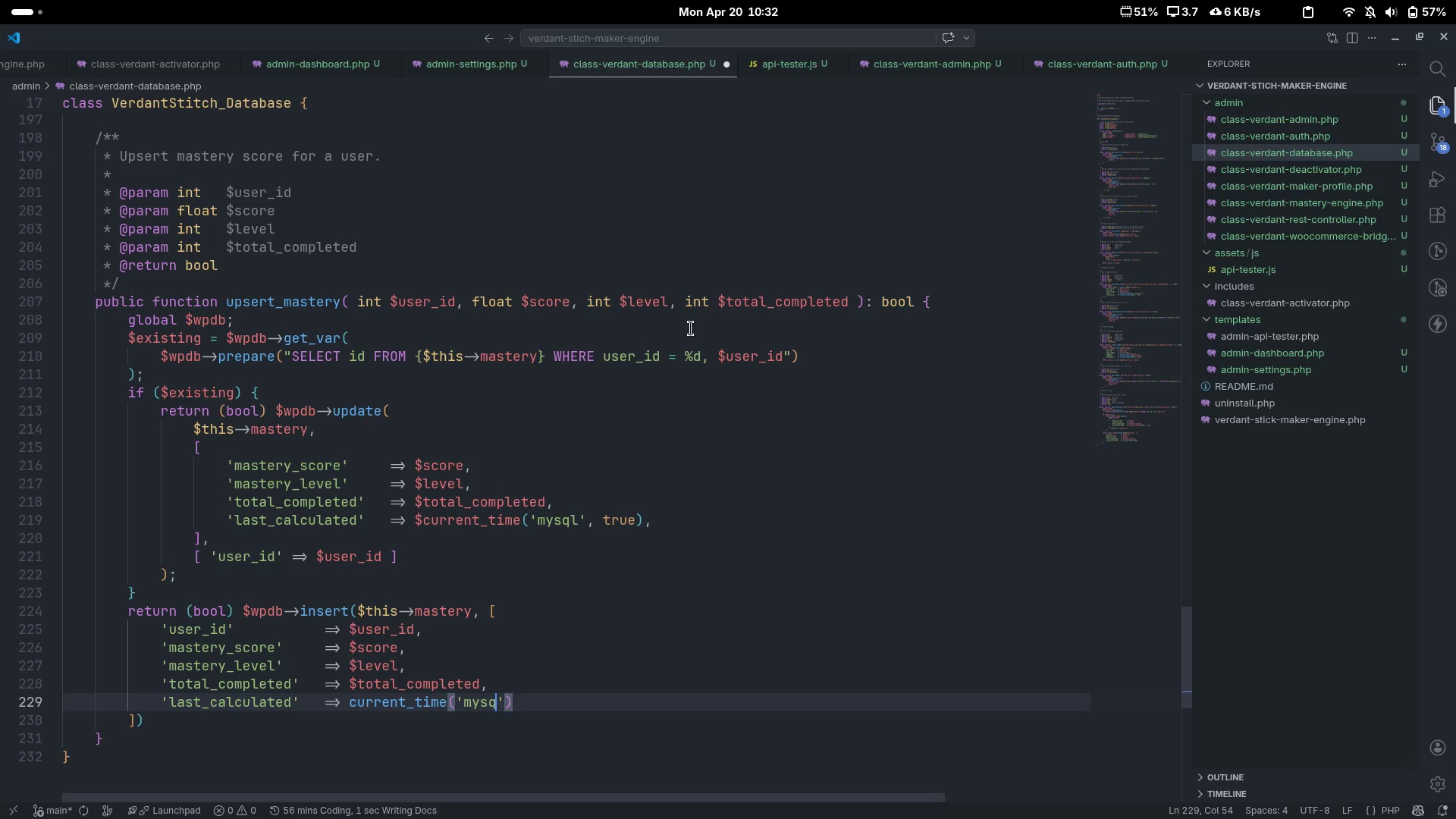 
key(ArrowRight)
 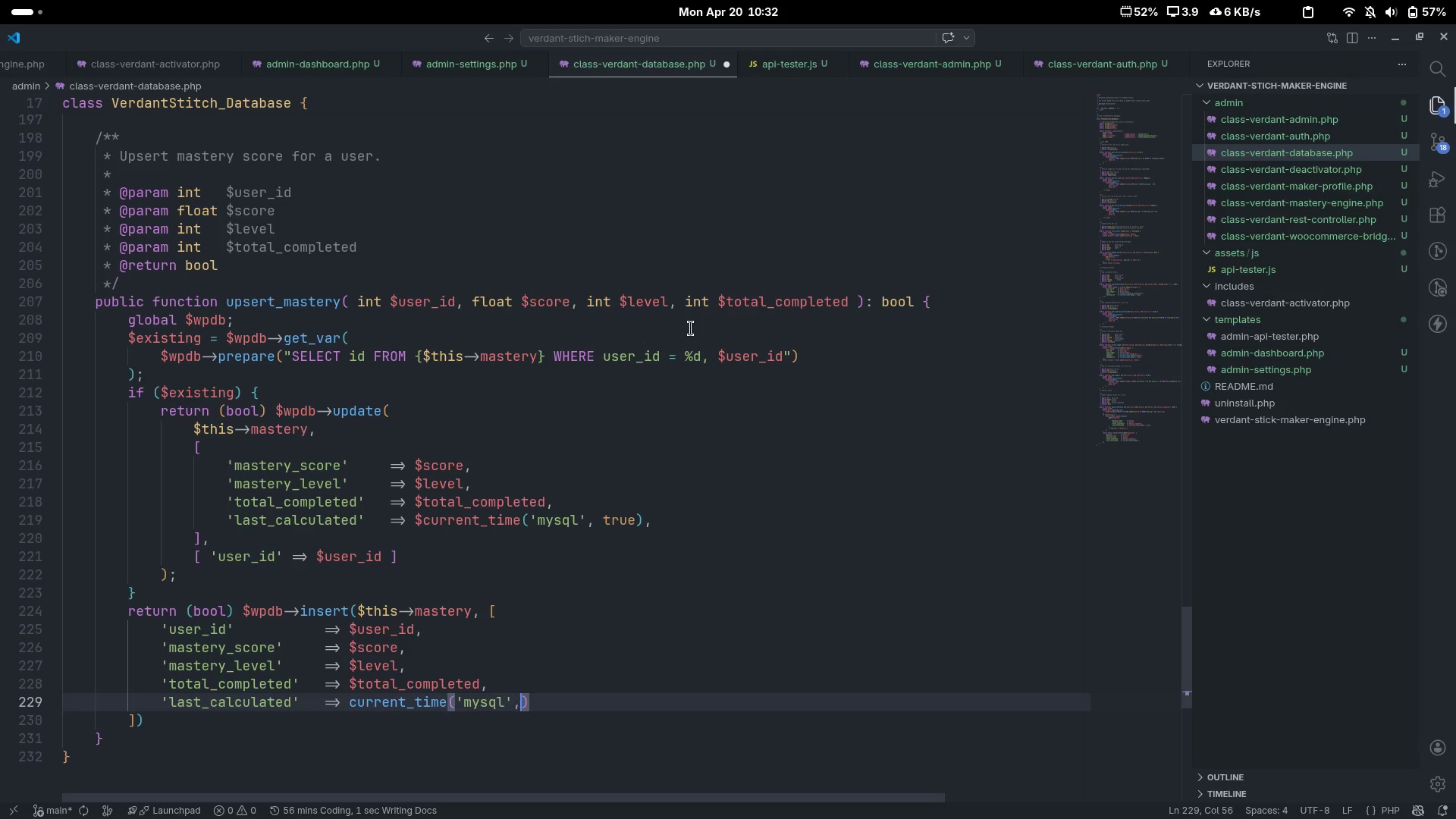 
type(, true)
 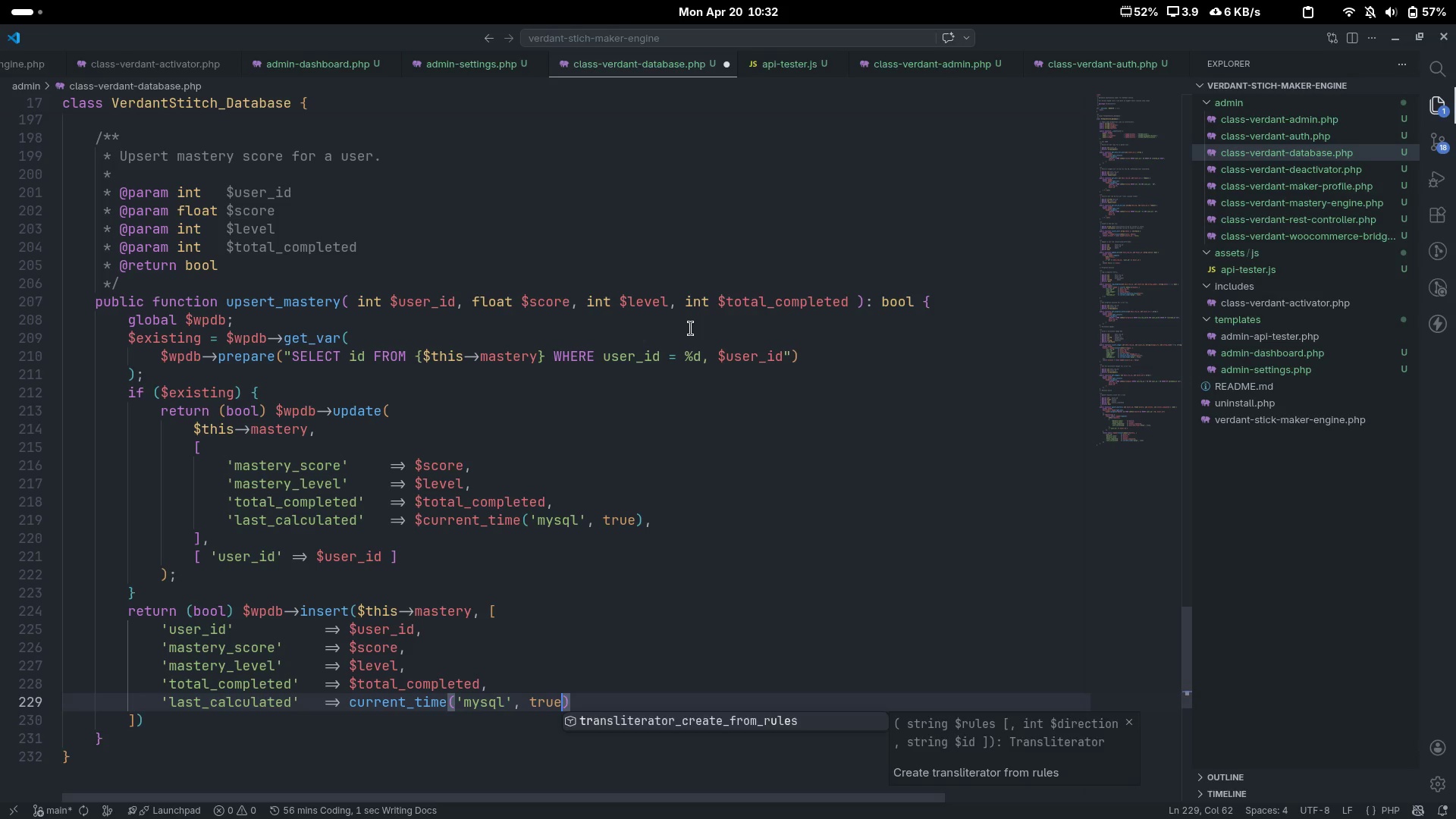 
key(ArrowRight)
 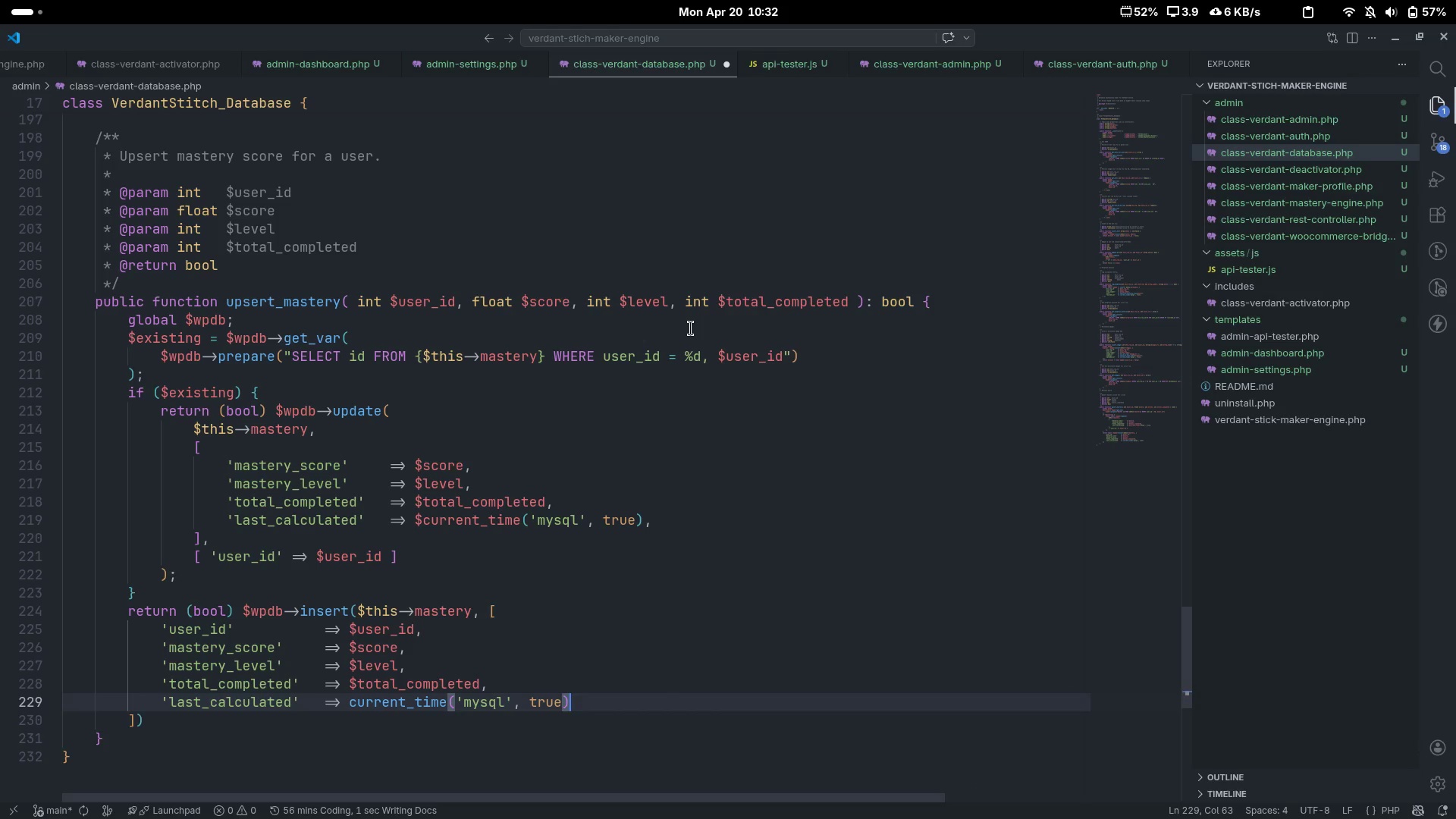 
key(Comma)
 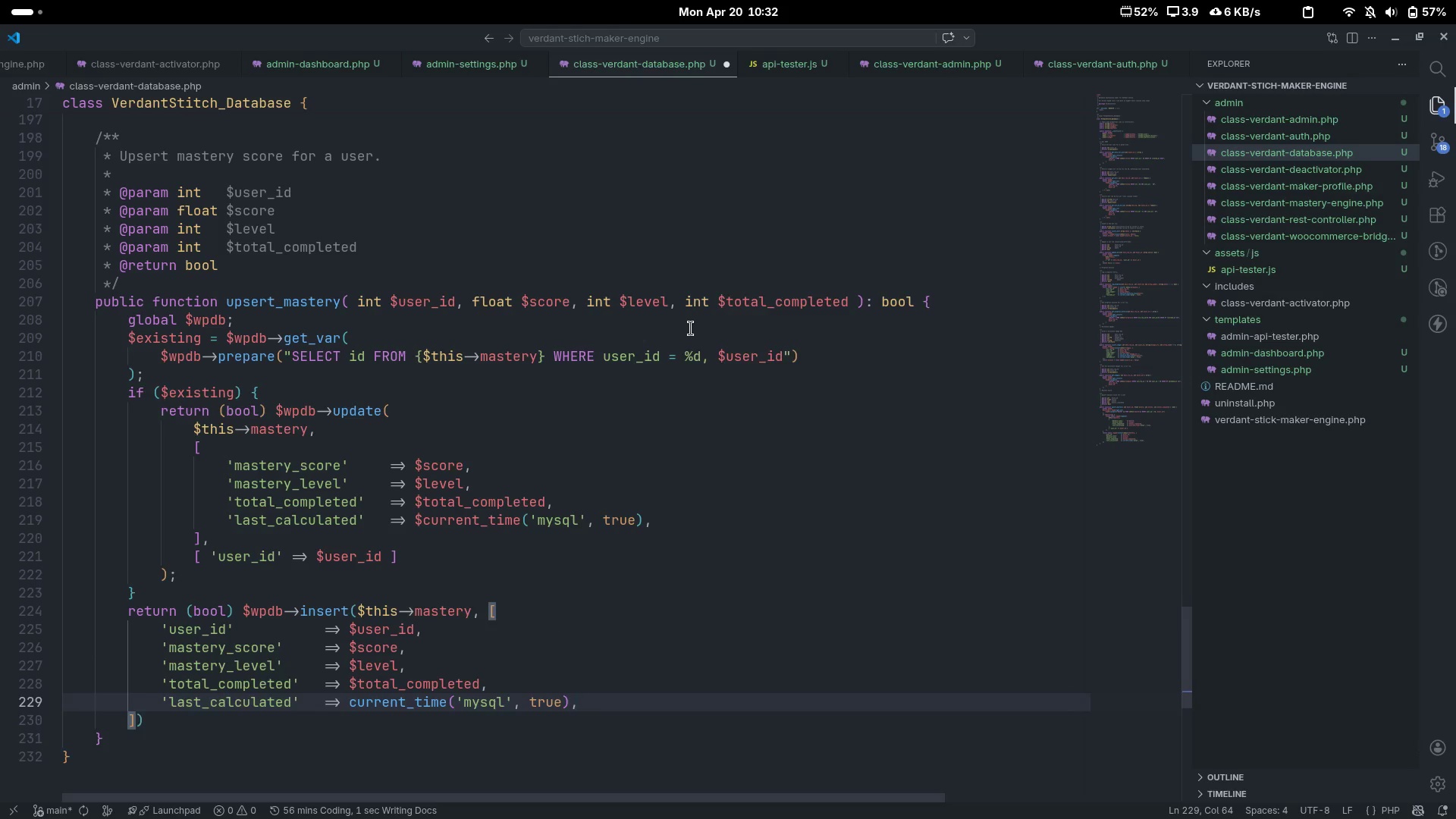 
key(ArrowDown)
 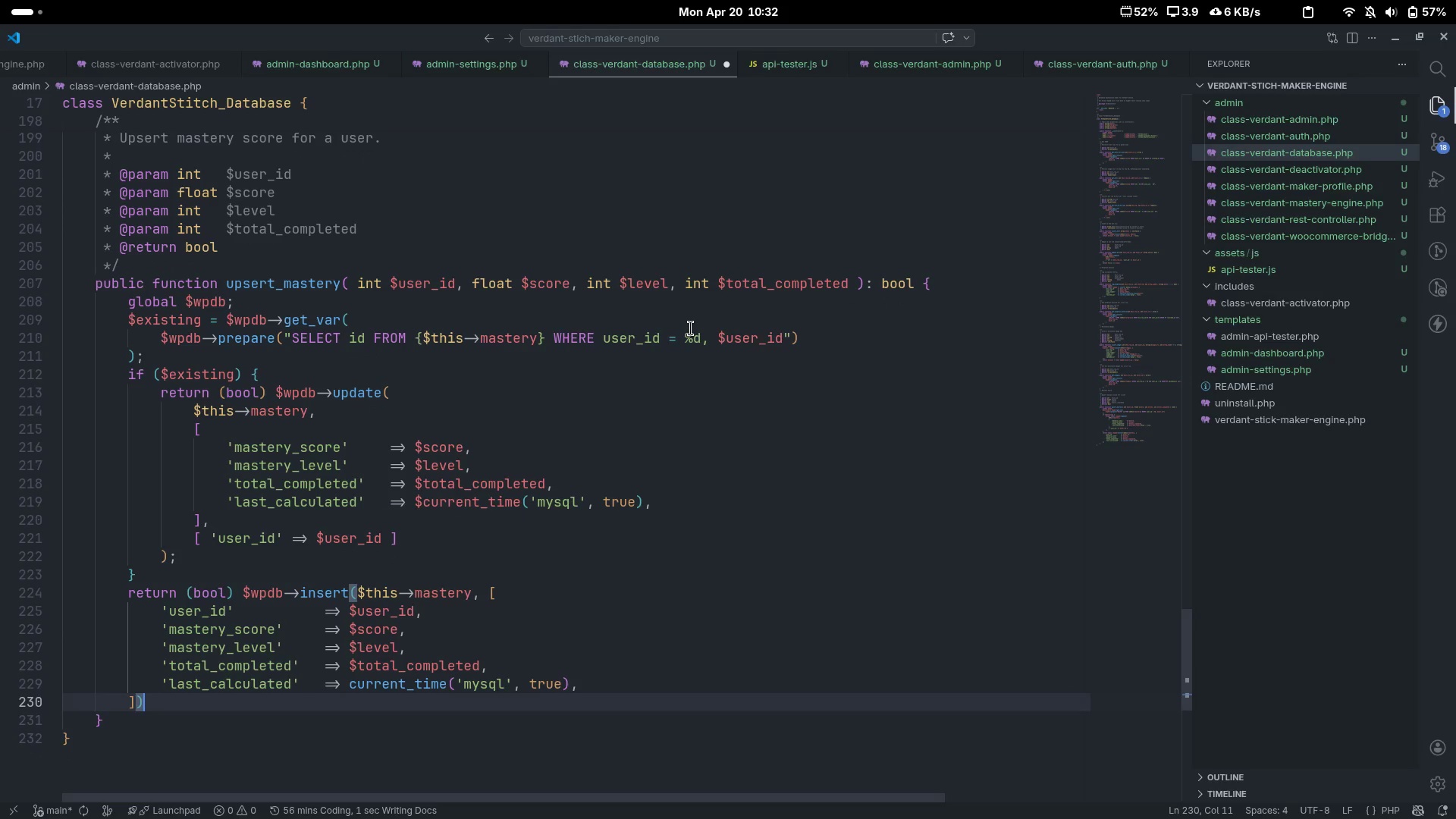 
key(Semicolon)
 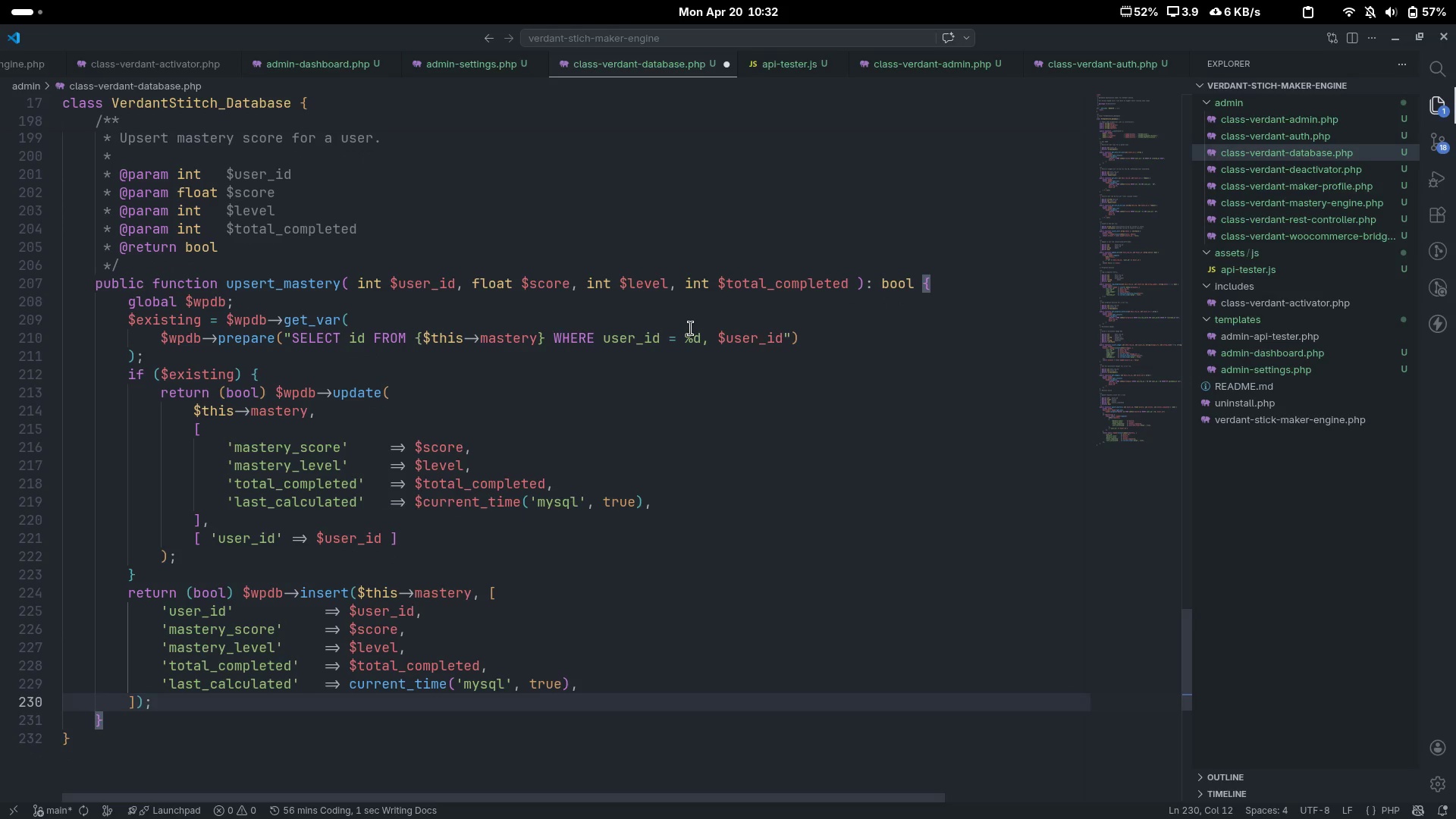 
scroll: coordinate [691, 328], scroll_direction: down, amount: 7.0
 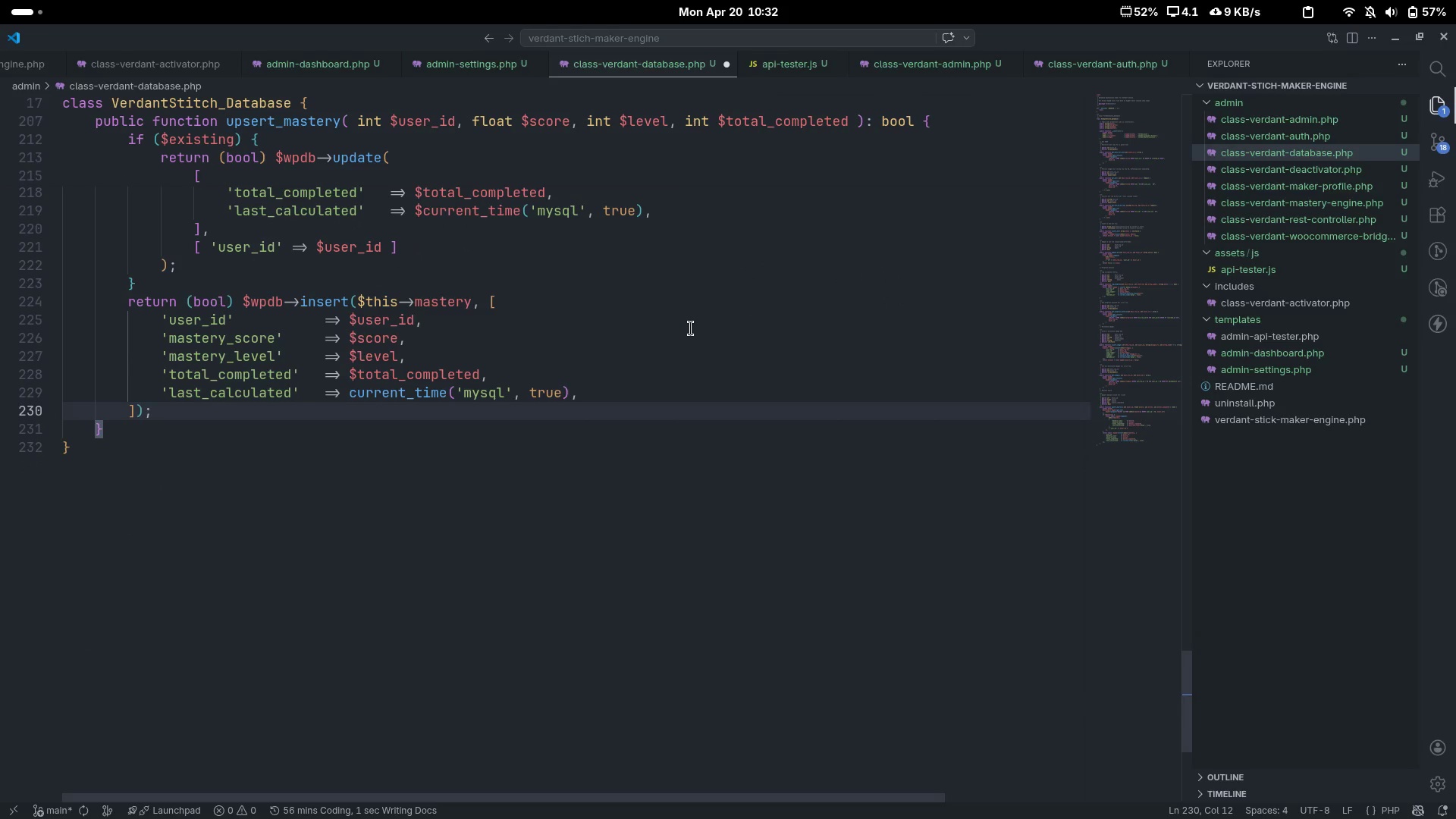 
key(ArrowDown)
 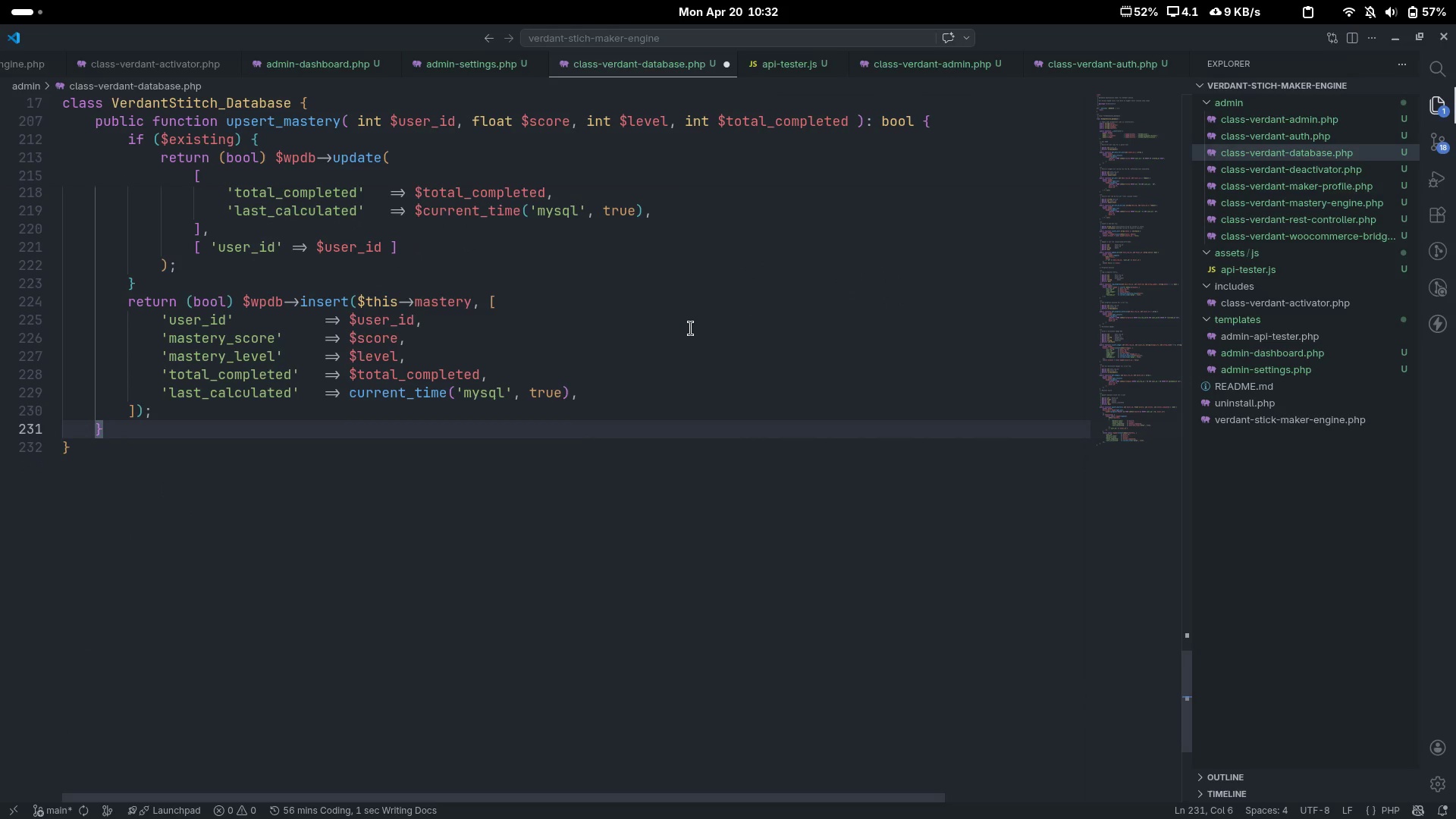 
key(Alt+AltLeft)
 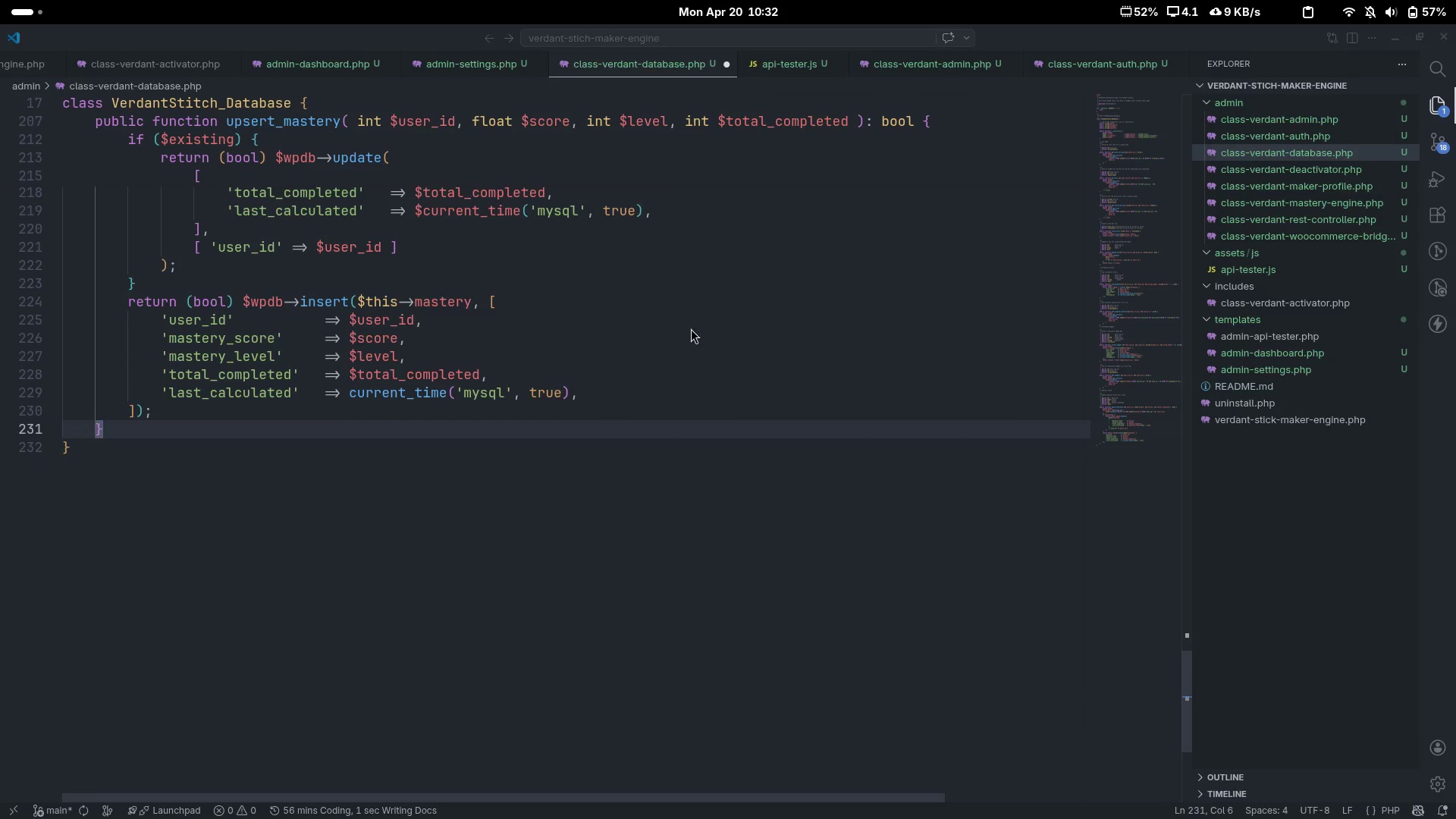 
key(Alt+Tab)